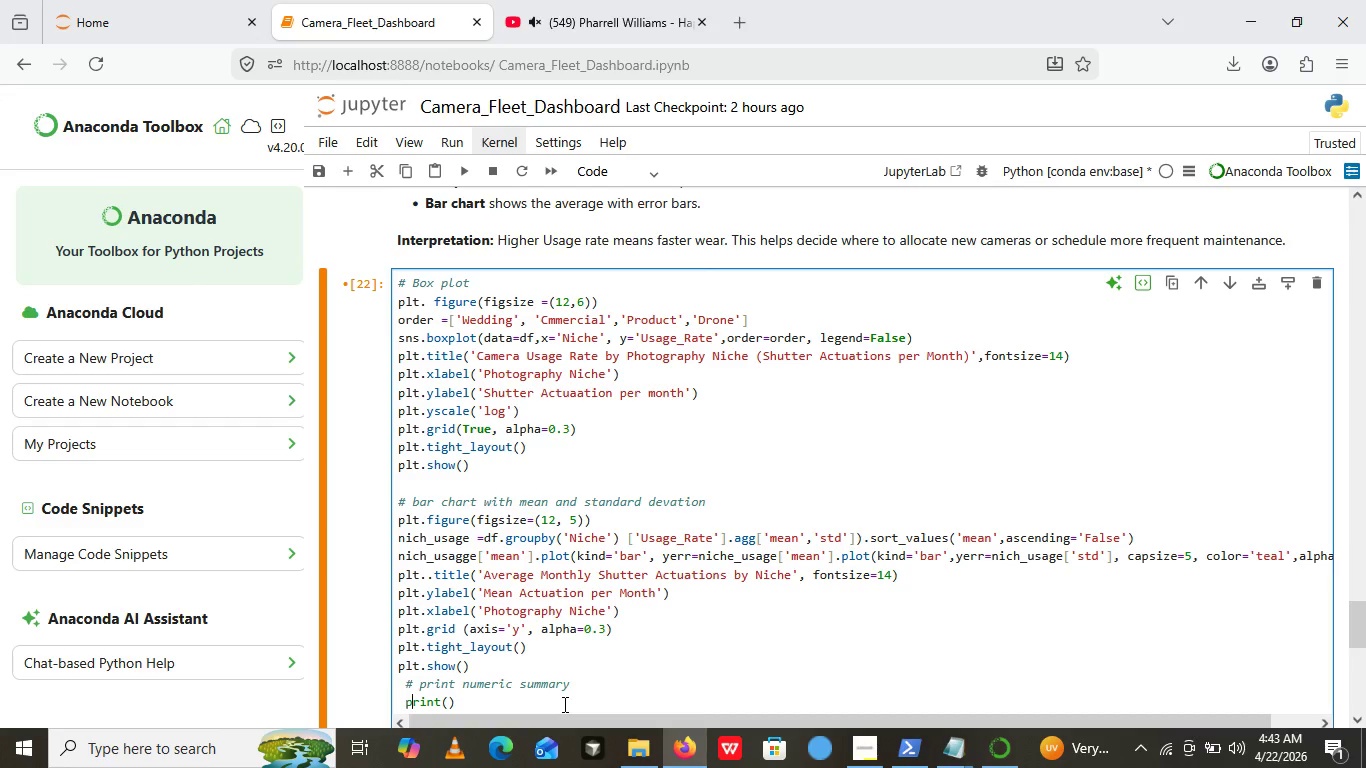 
key(ArrowRight)
 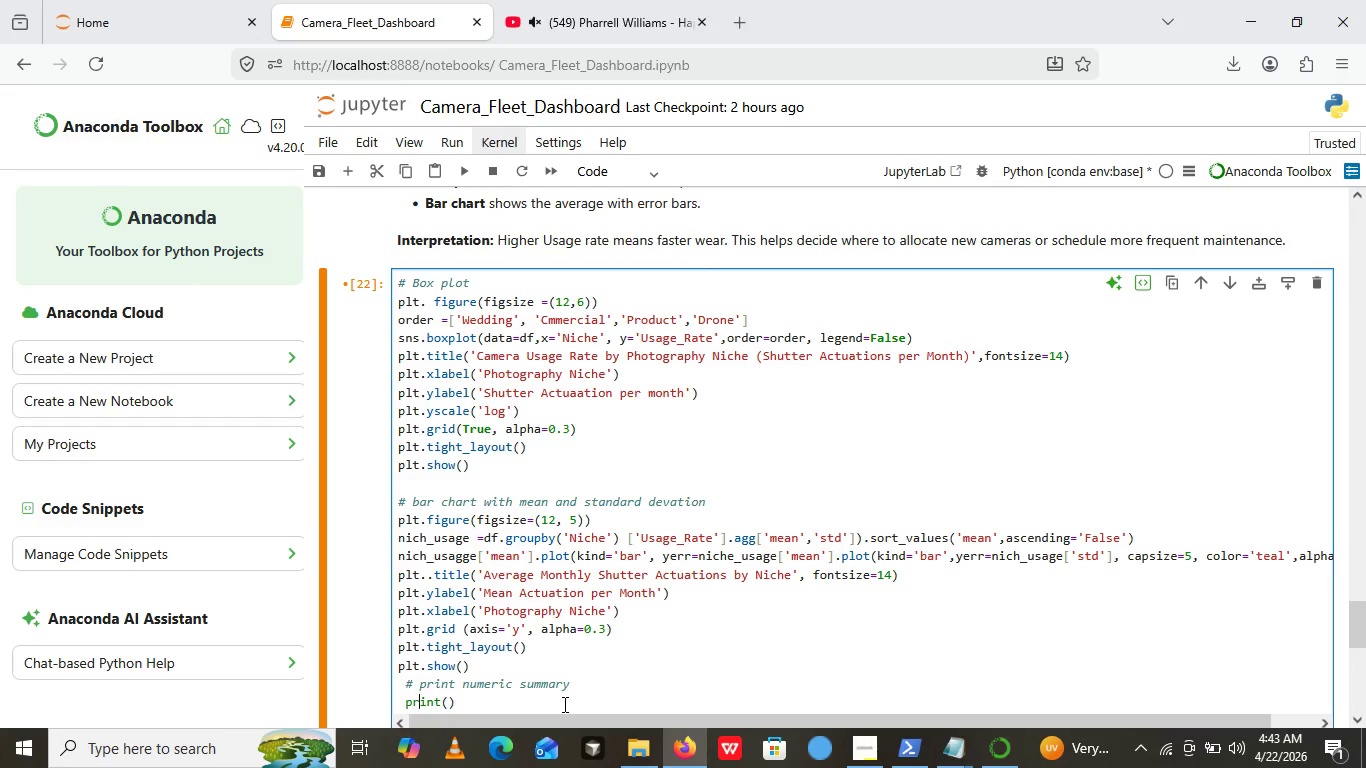 
key(ArrowRight)
 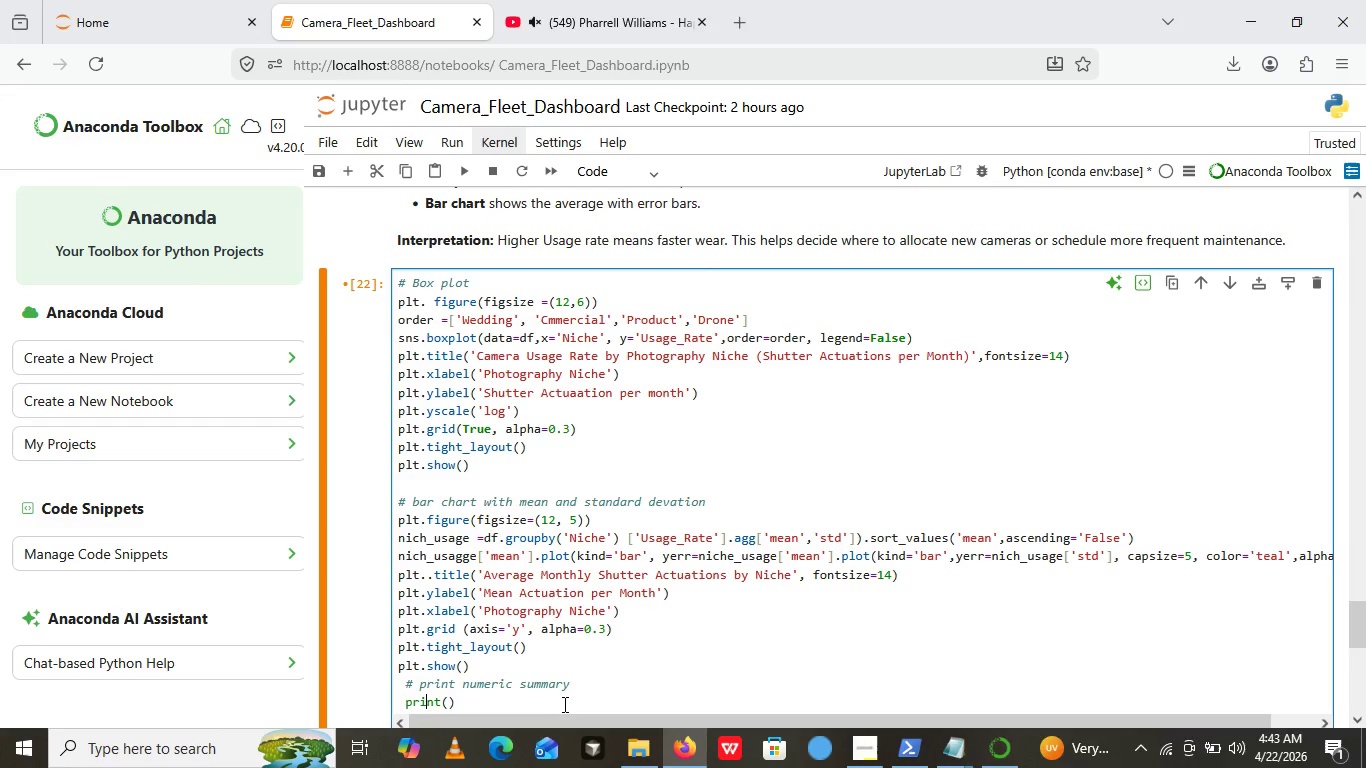 
key(ArrowRight)
 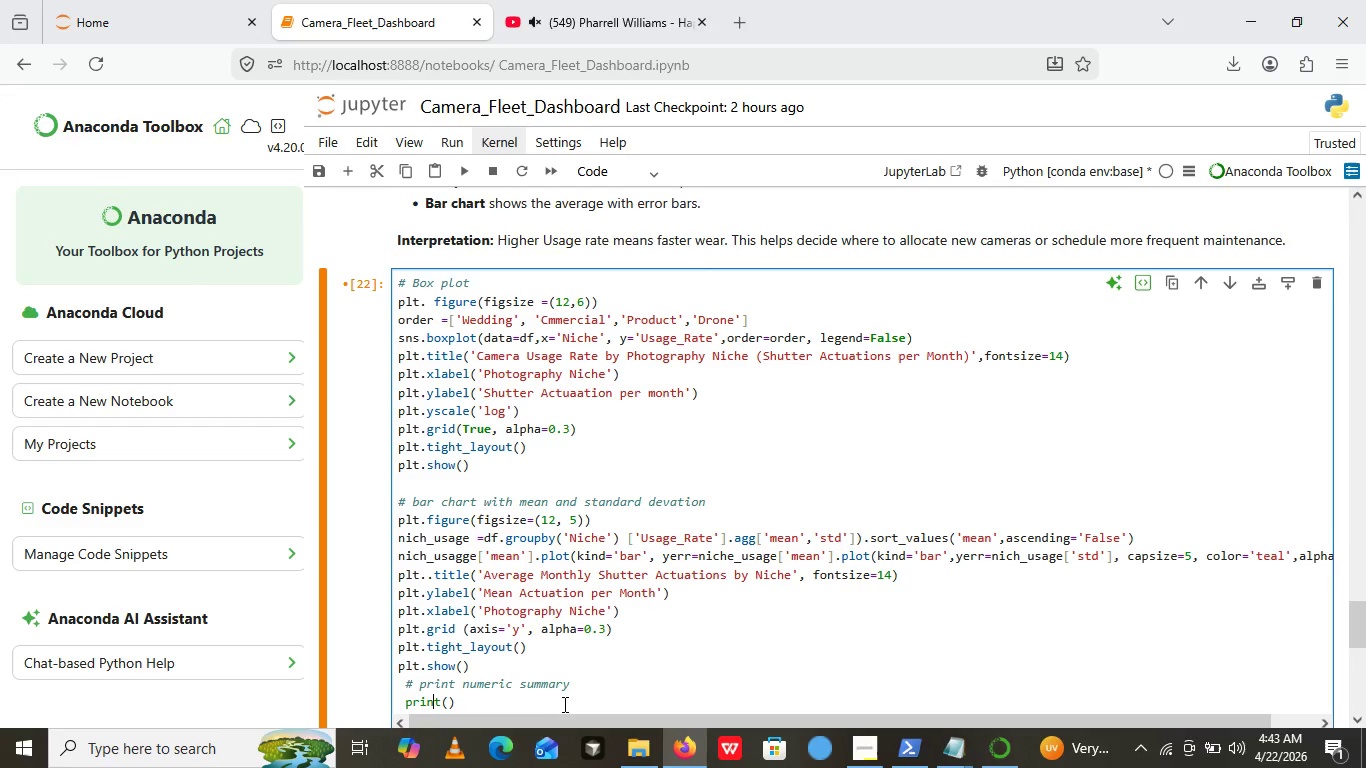 
key(ArrowRight)
 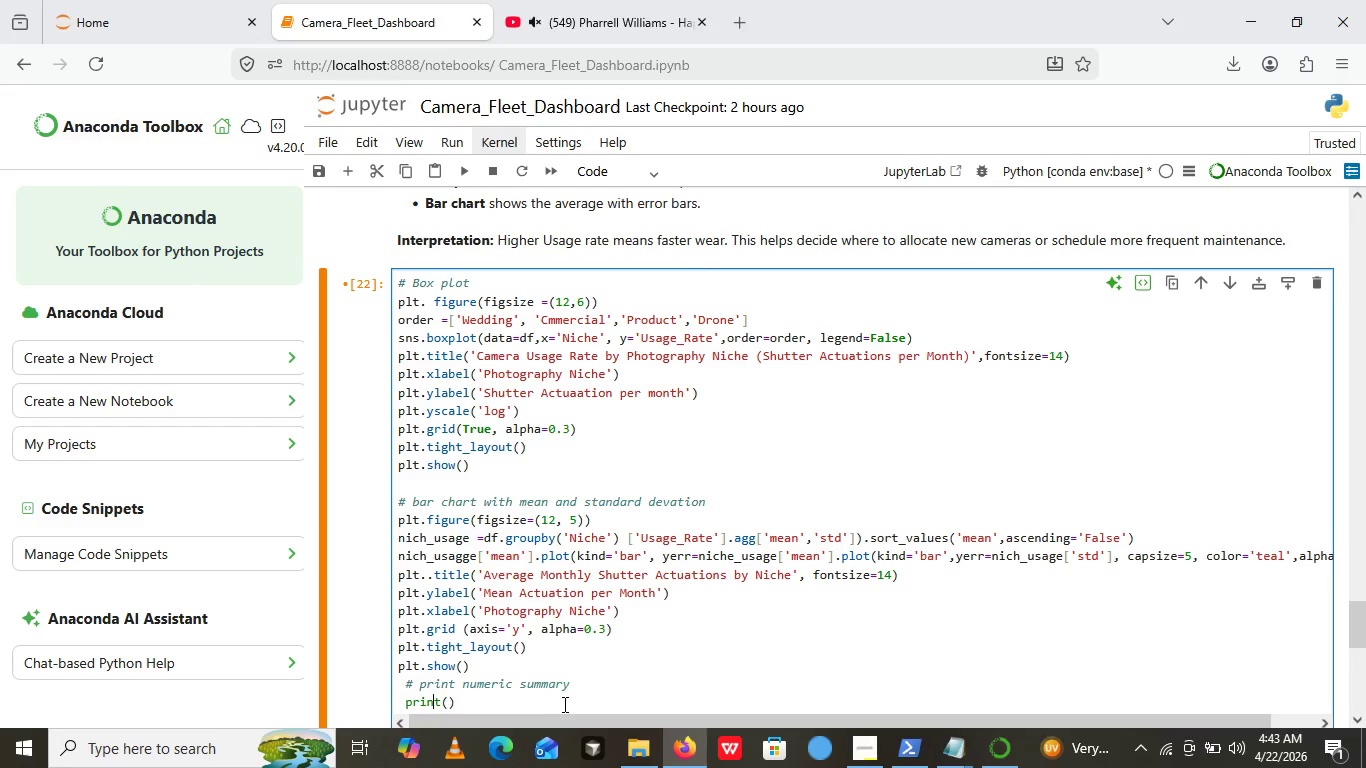 
key(ArrowRight)
 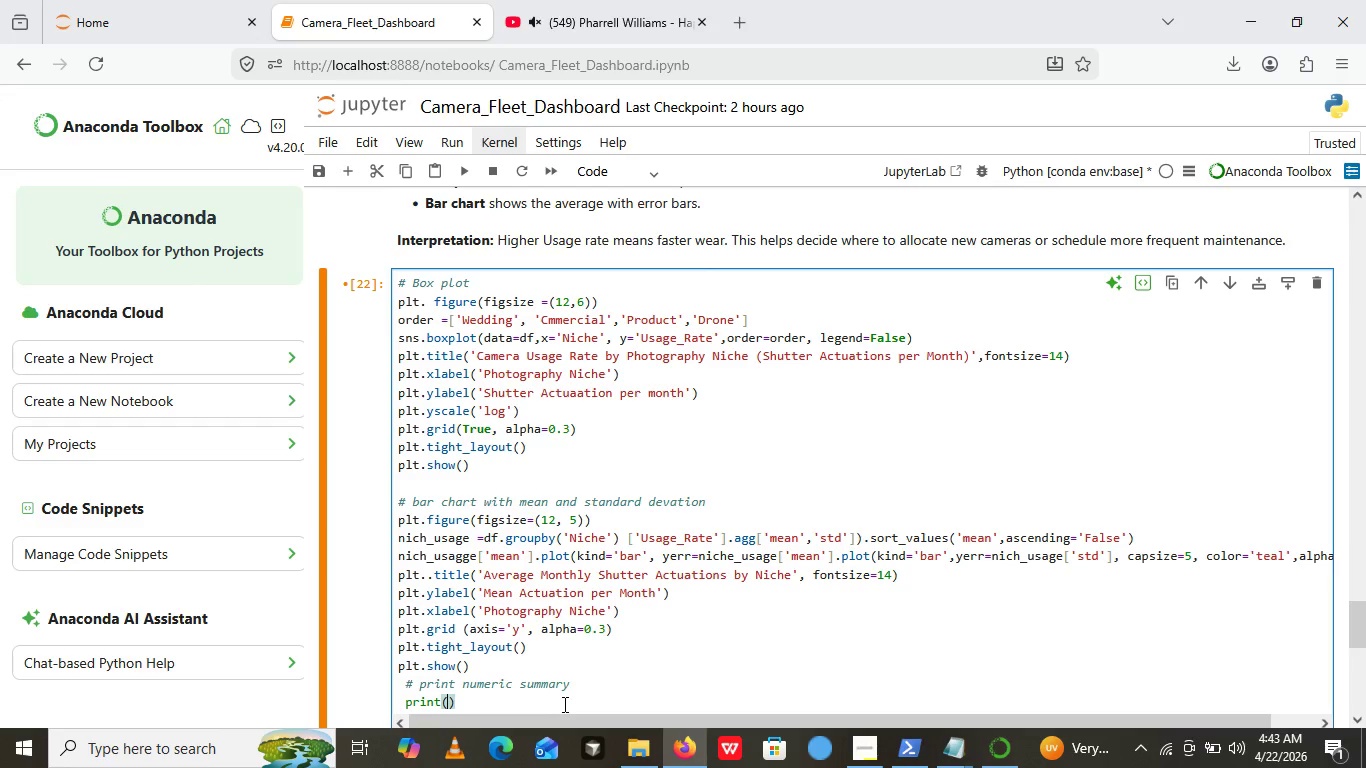 
key(ArrowRight)
 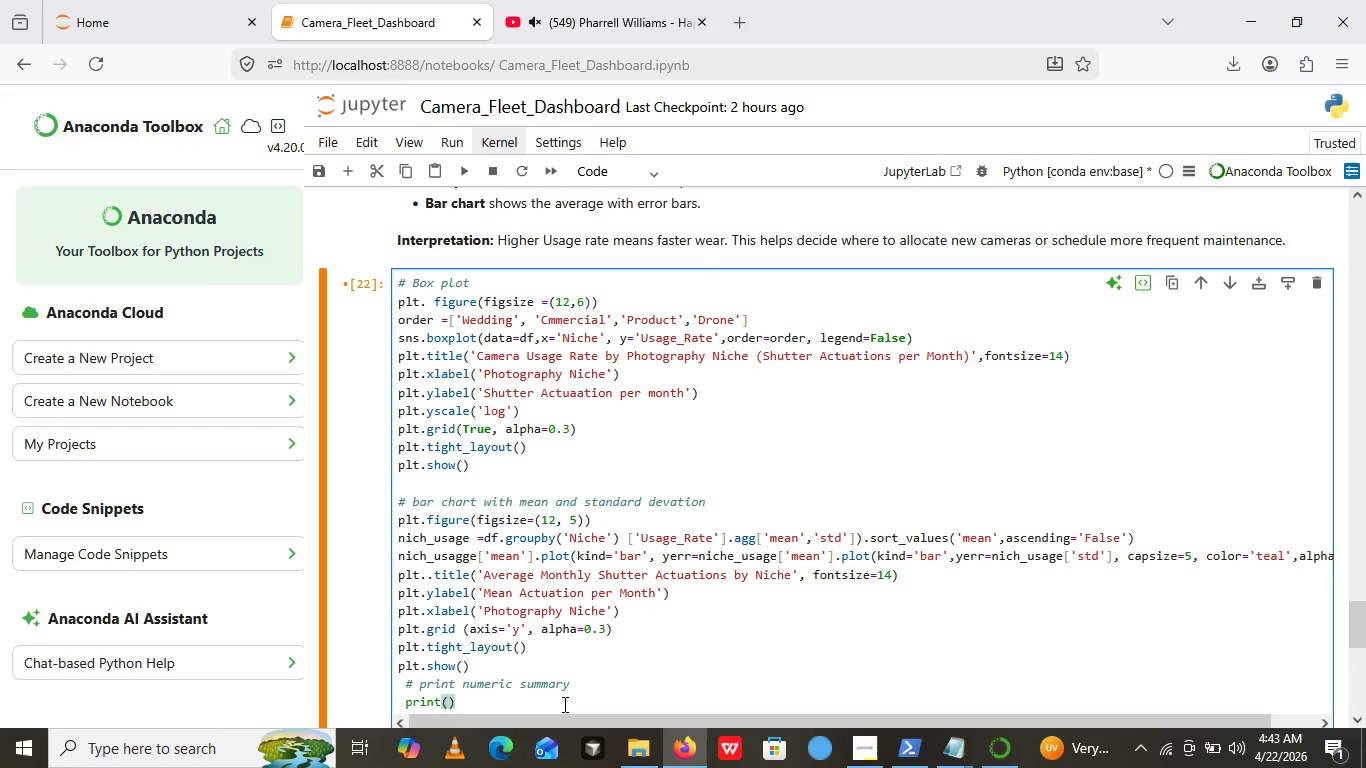 
key(Shift+Quote)
 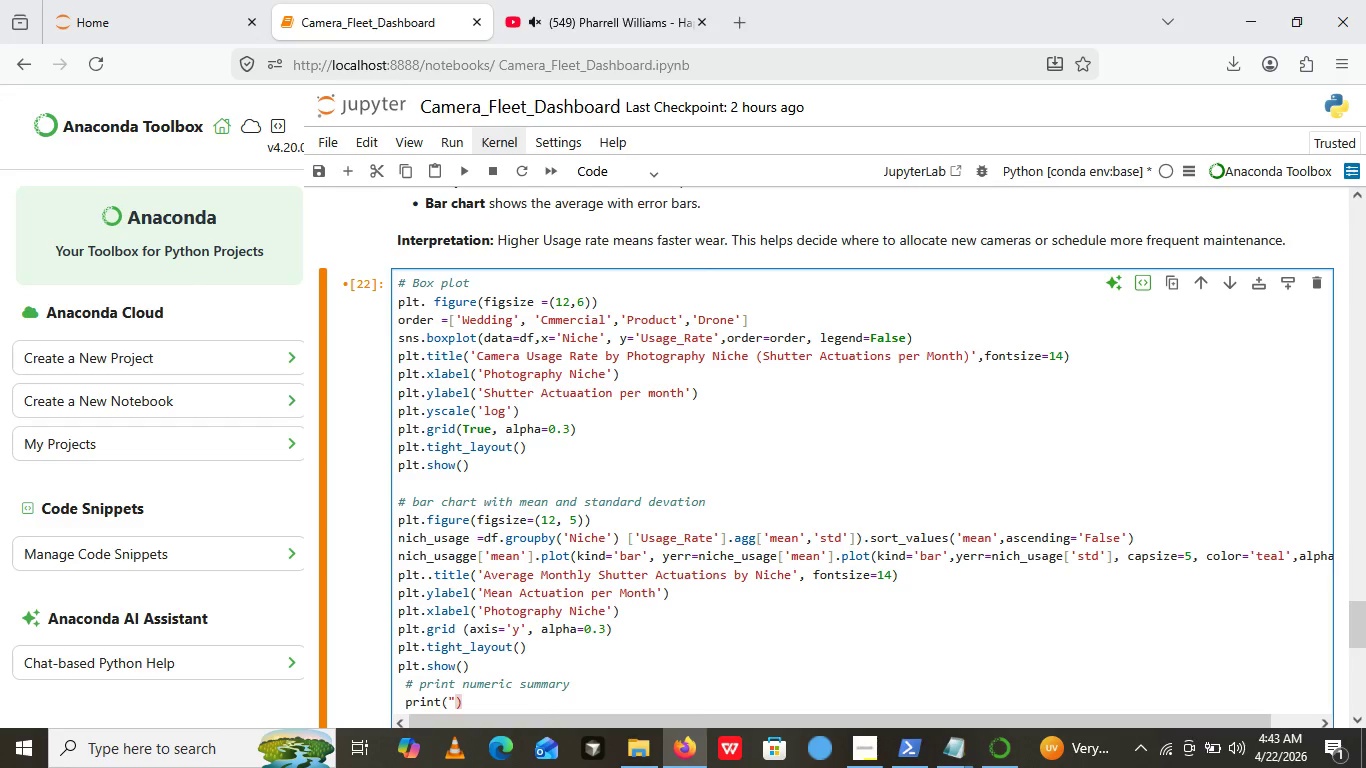 
key(Shift+Quote)
 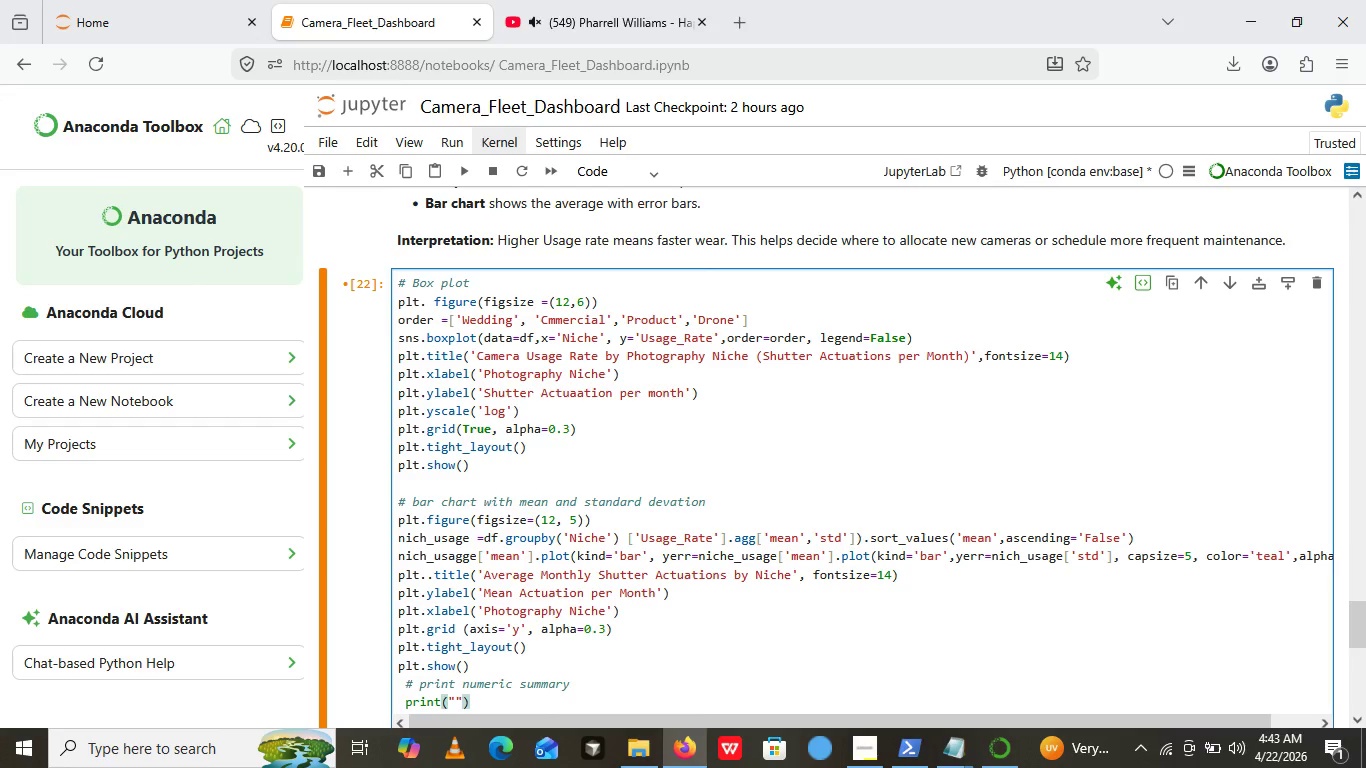 
key(ArrowLeft)
 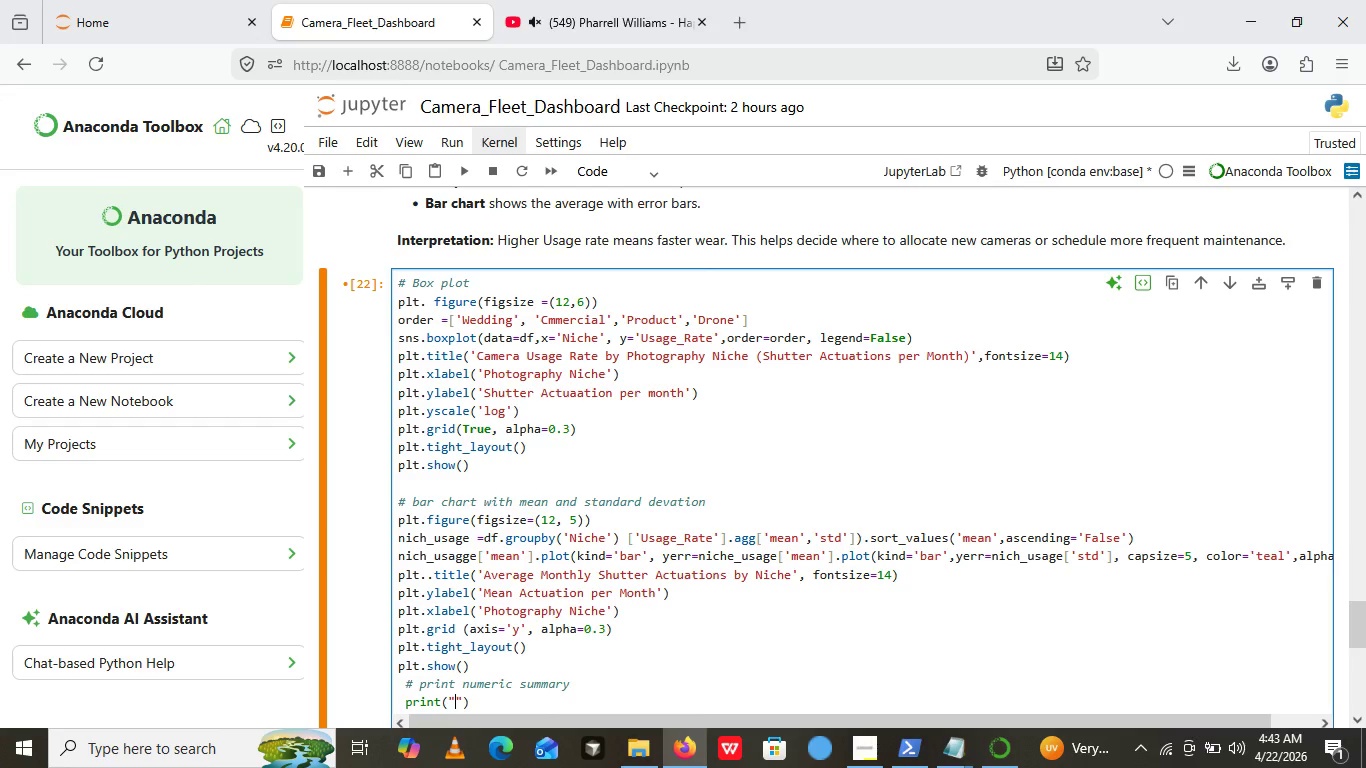 
type(Usage Rate ())
 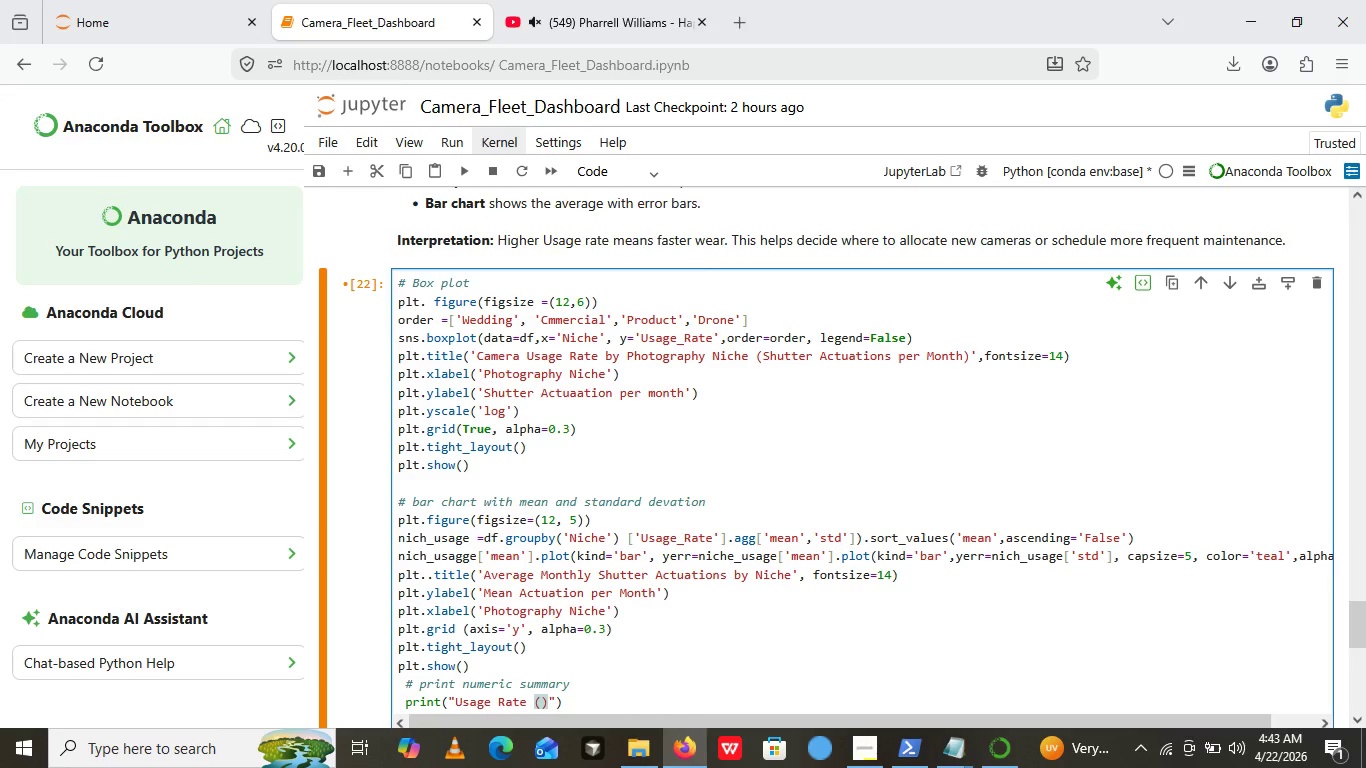 
key(ArrowLeft)
 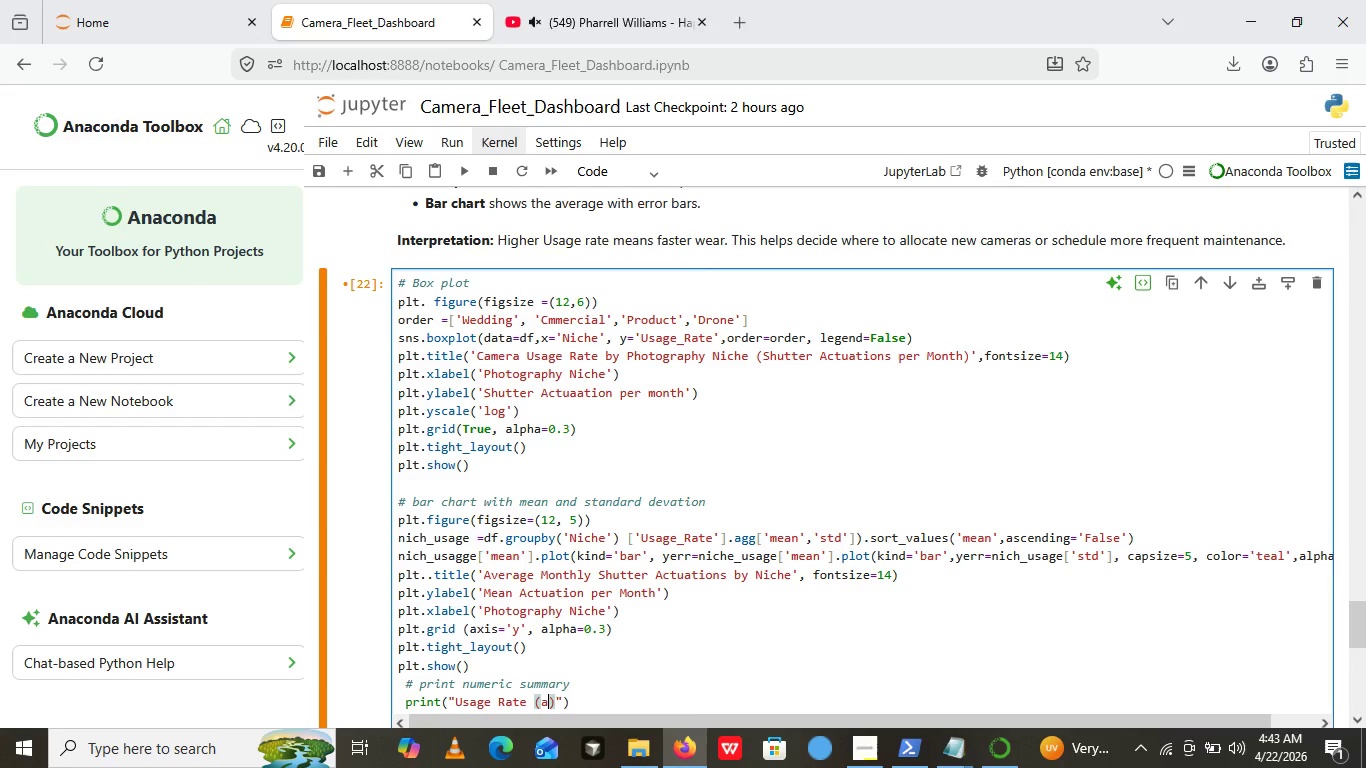 
type(actuations per month))
 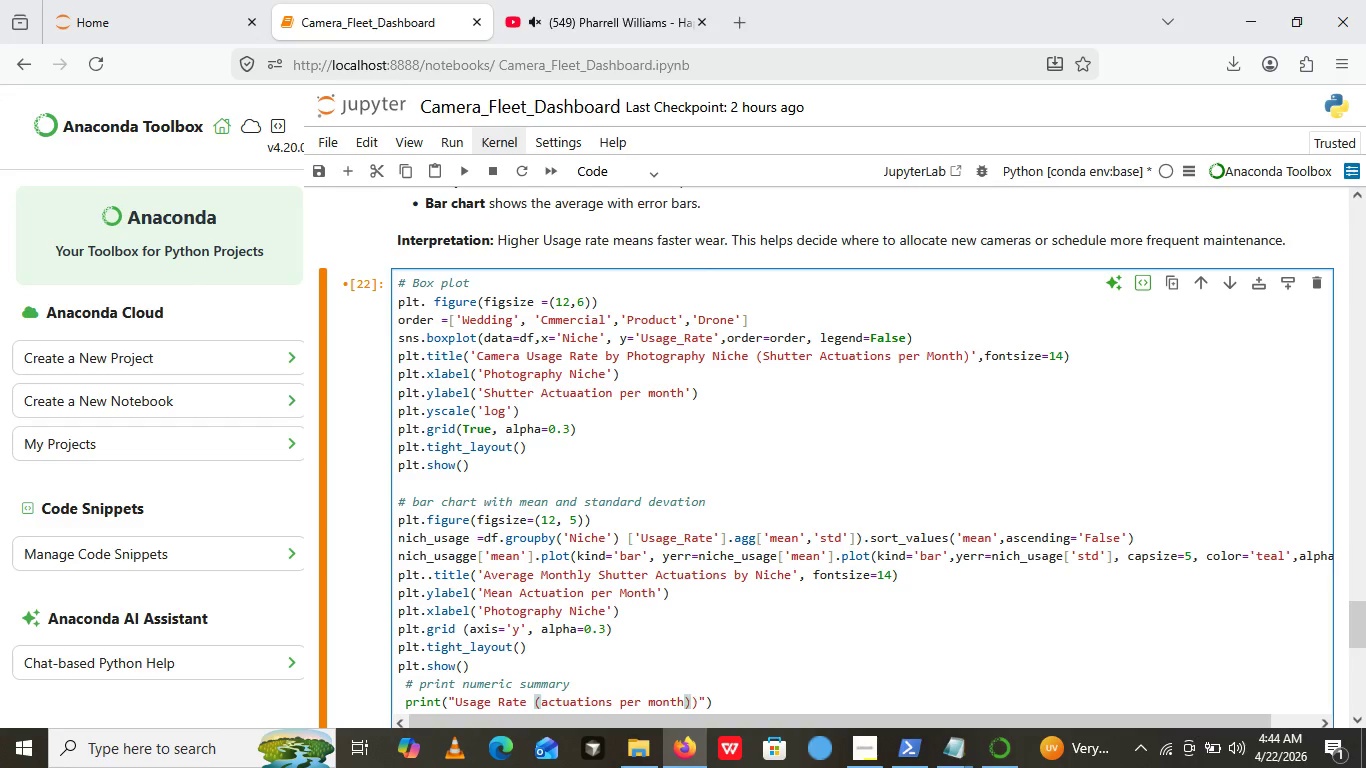 
type( by Niche)
 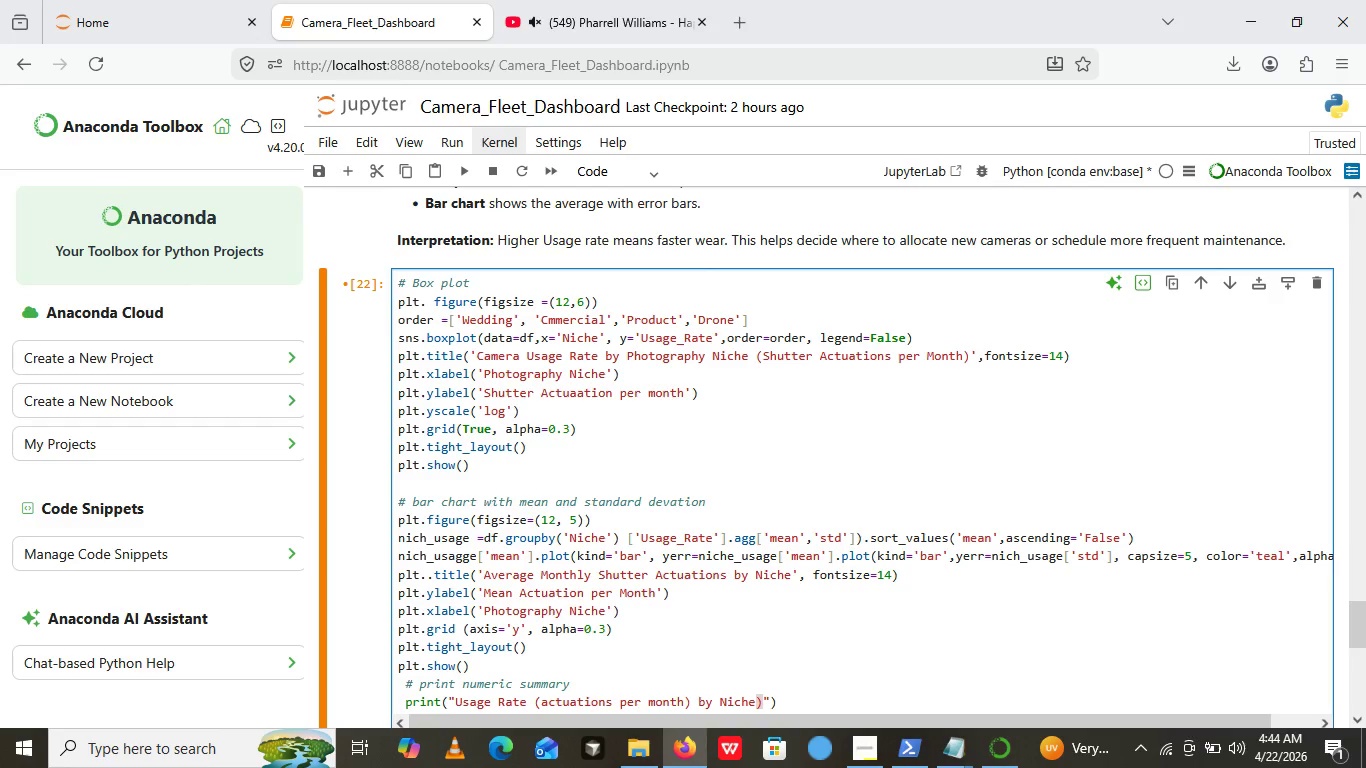 
key(ArrowRight)
 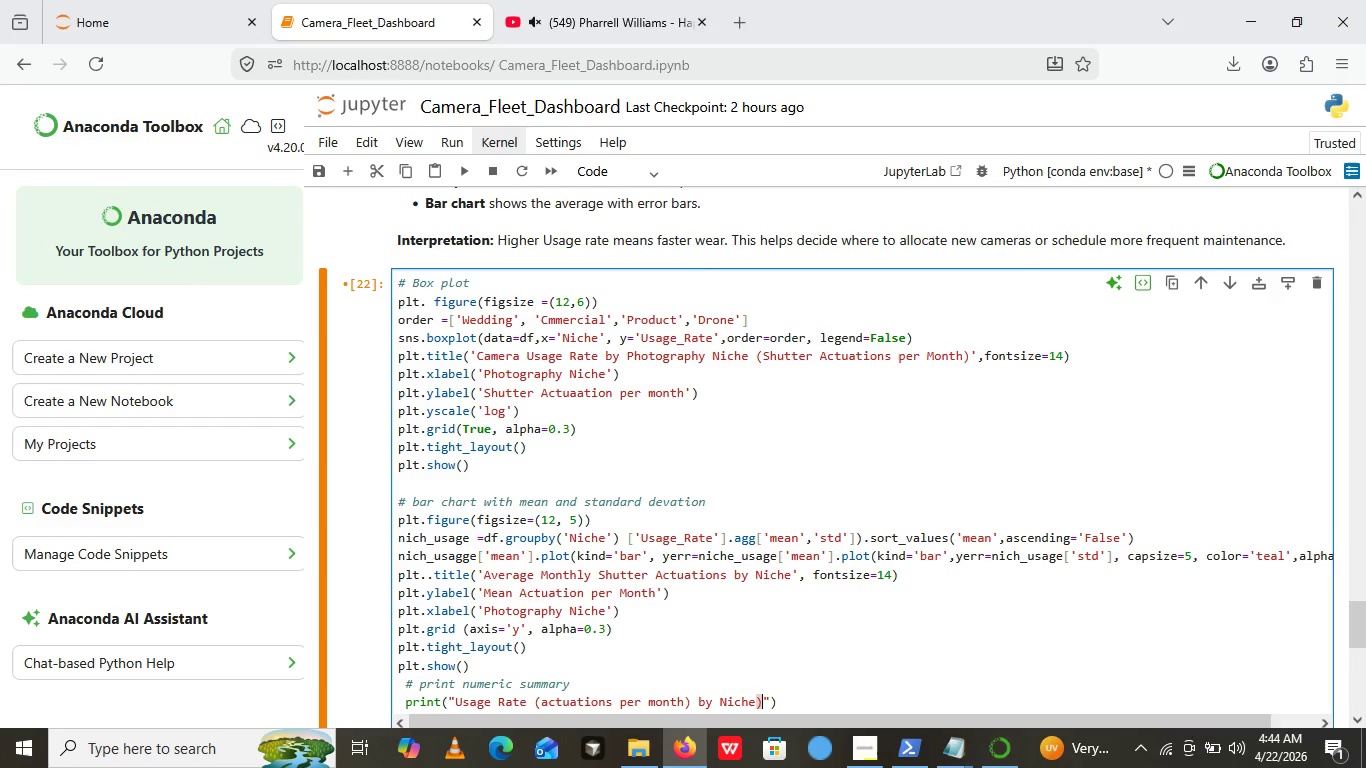 
key(Backspace)
 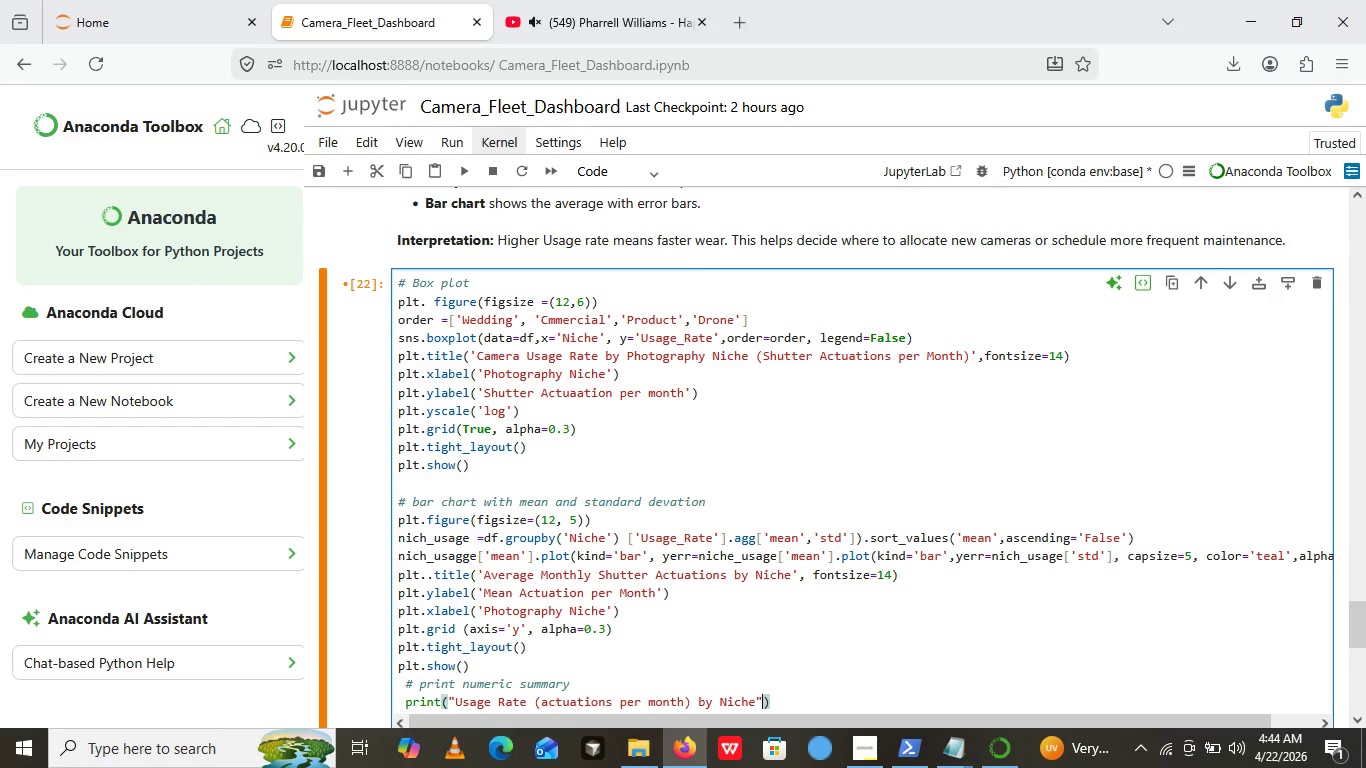 
key(ArrowRight)
 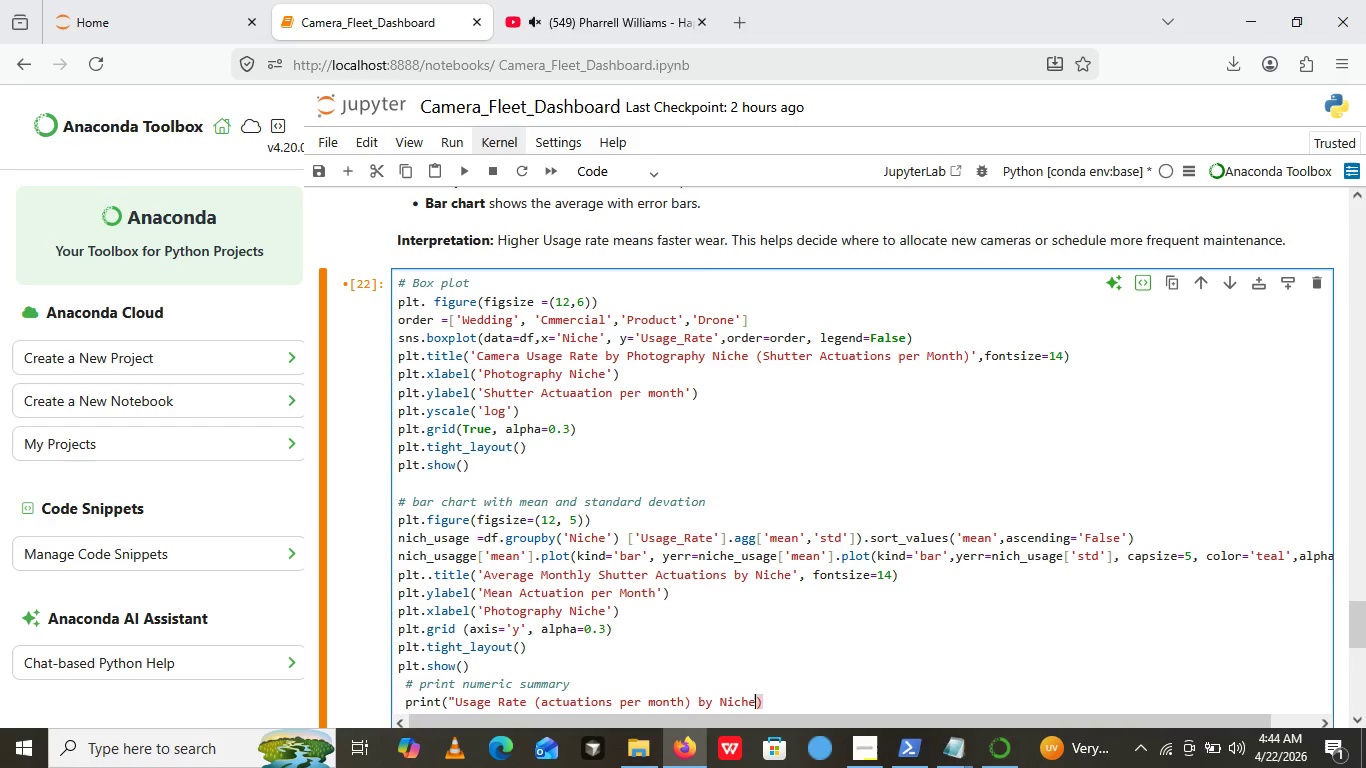 
key(Backspace)
 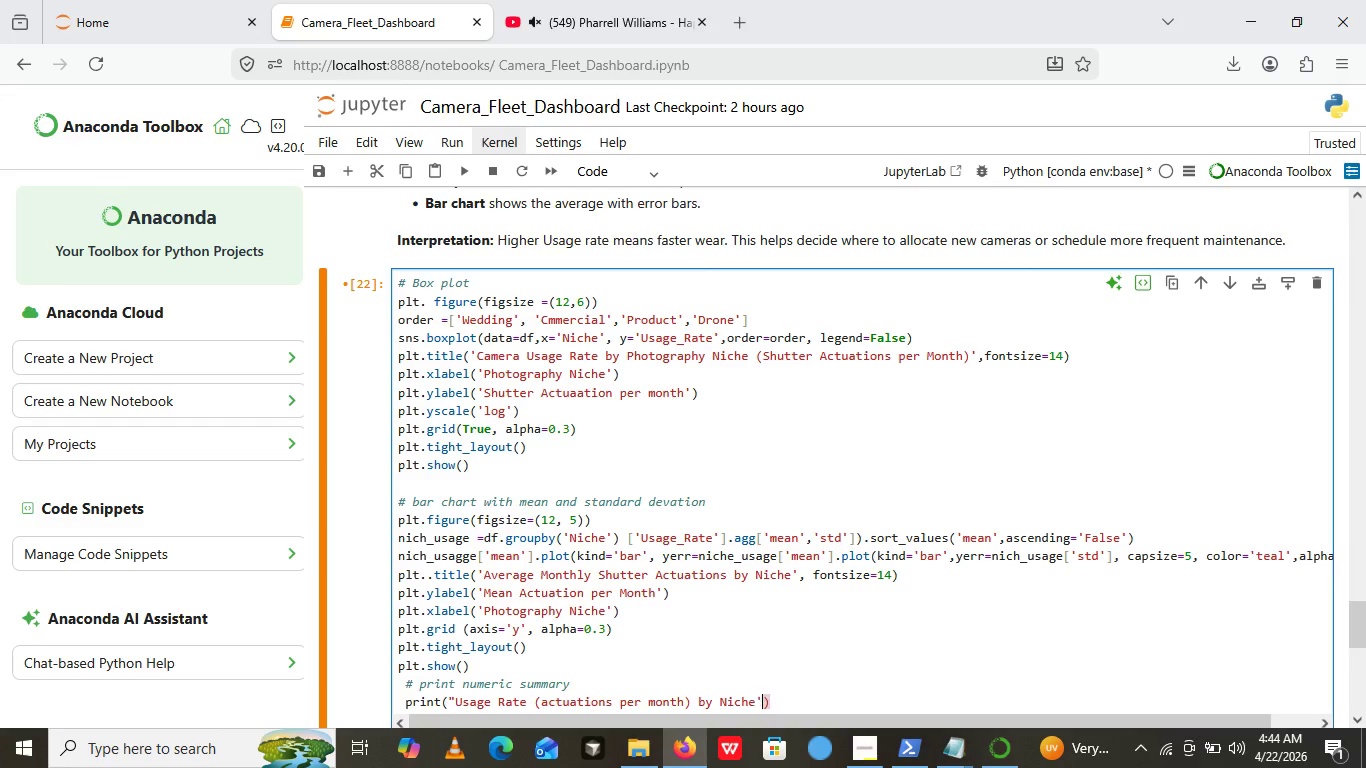 
key(Quote)
 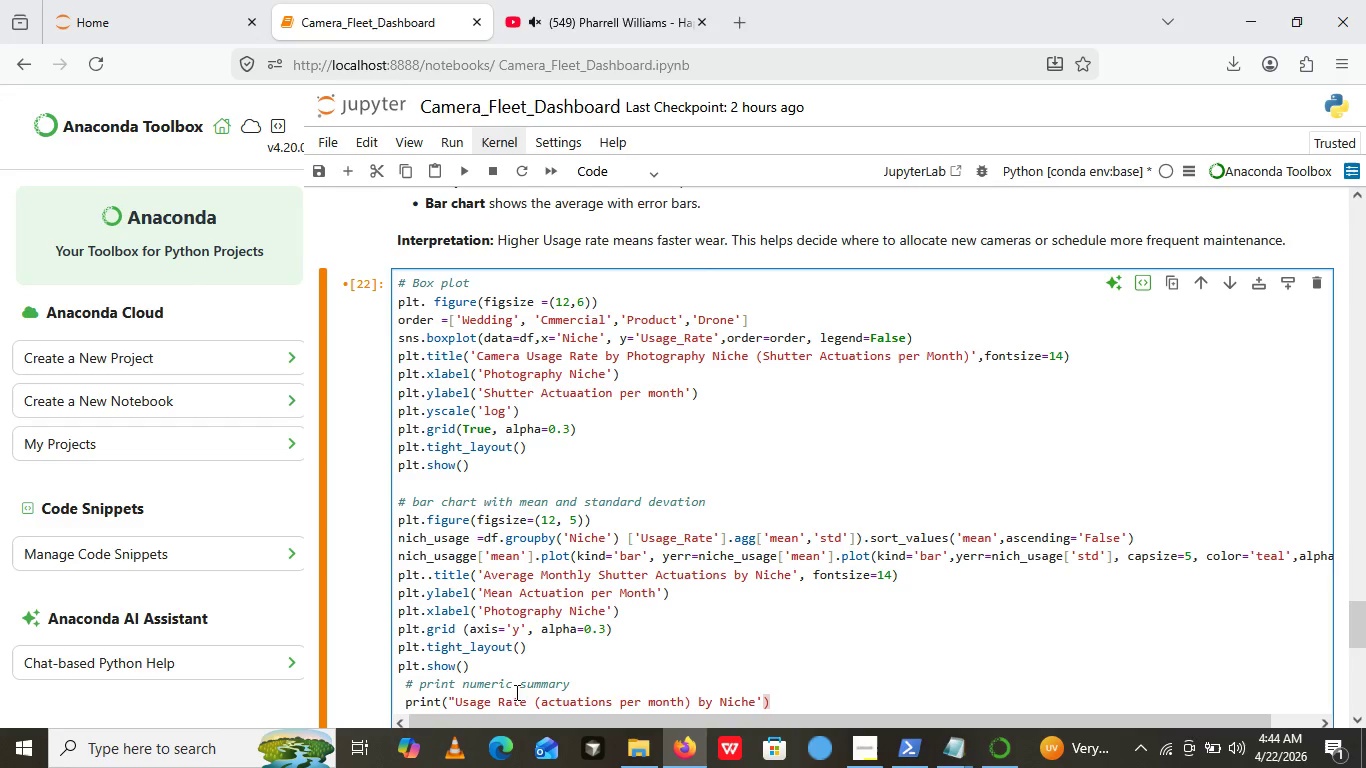 
wait(5.75)
 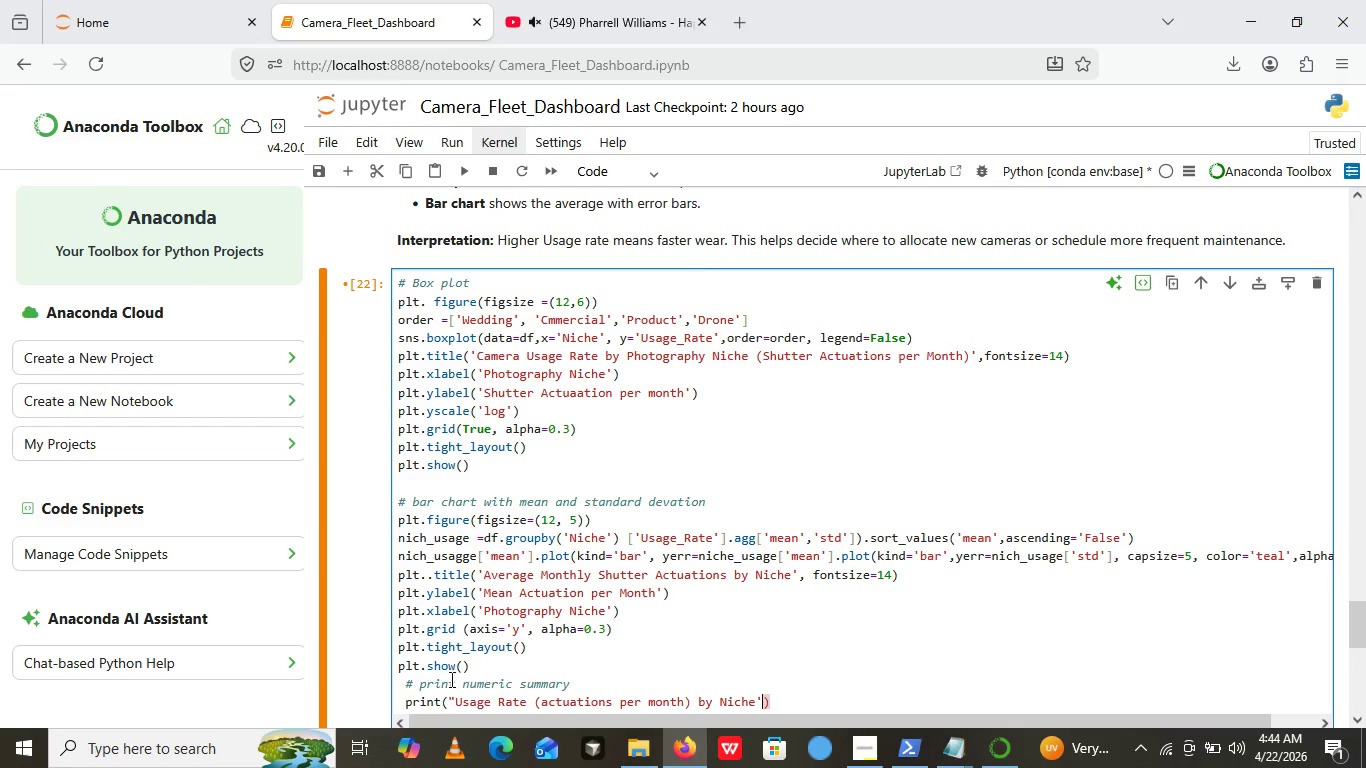 
key(Backspace)
 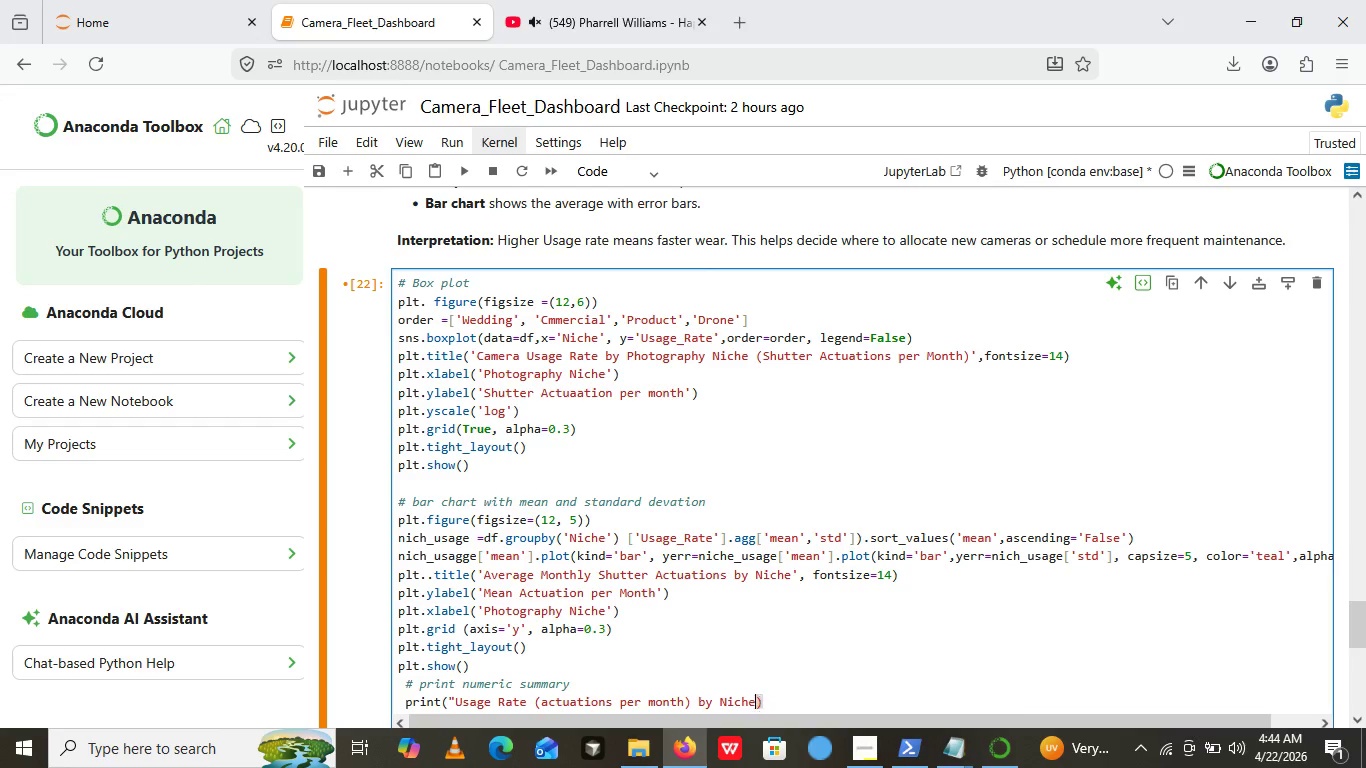 
key(Shift+Quote)
 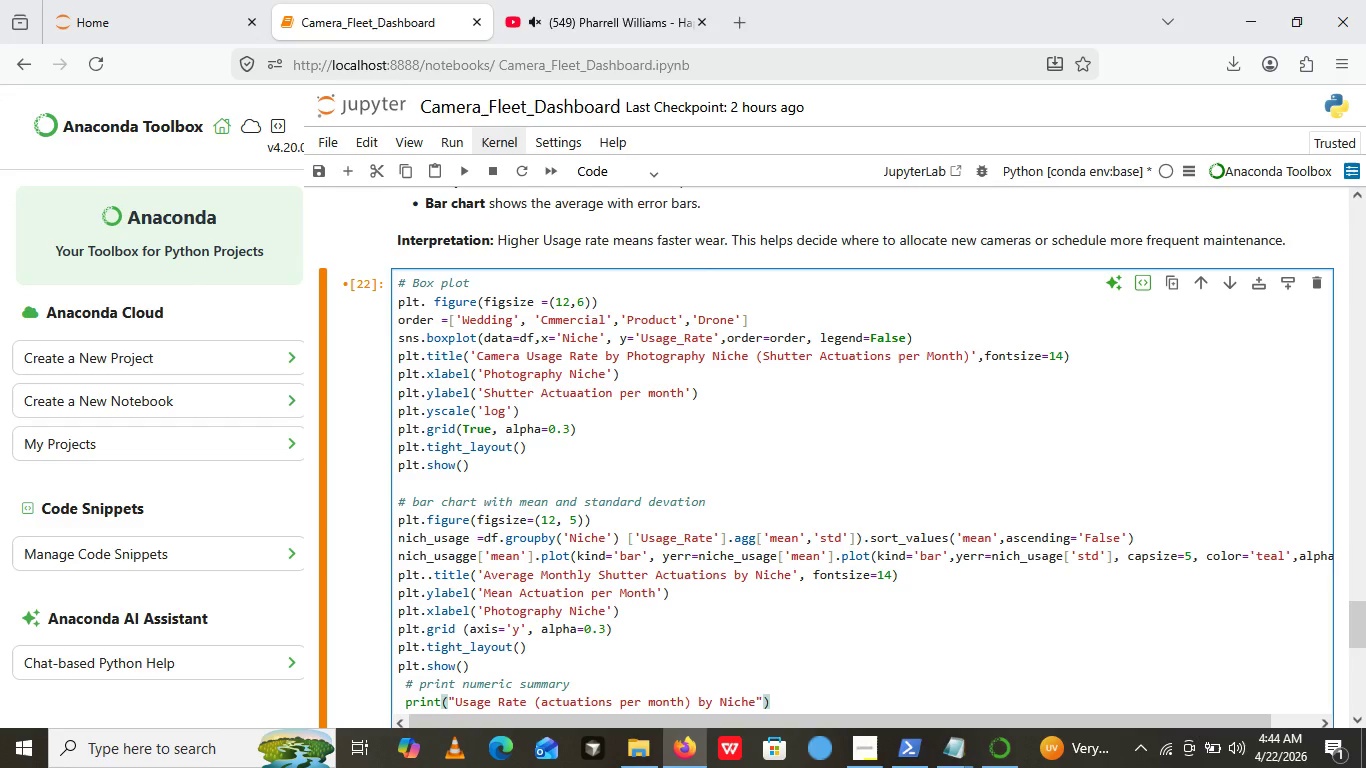 
key(ArrowRight)
 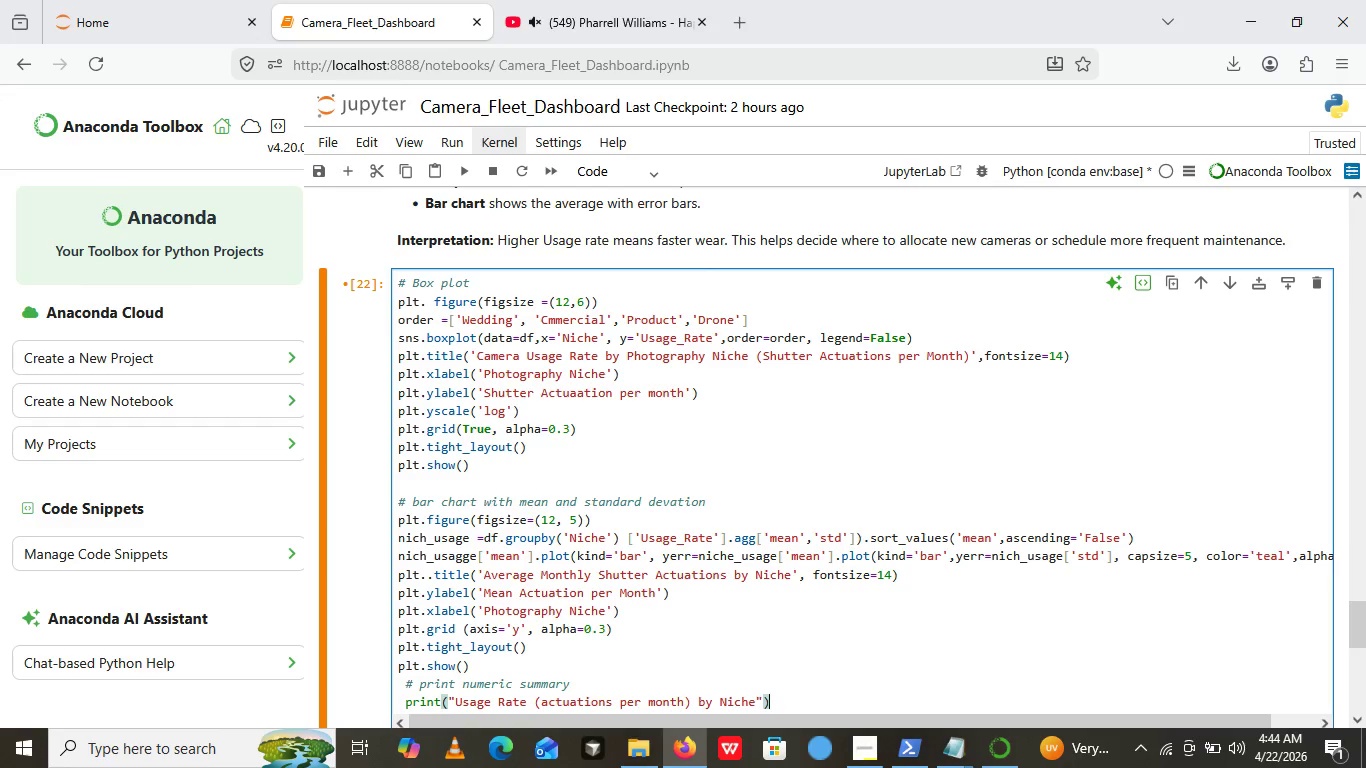 
key(Enter)
 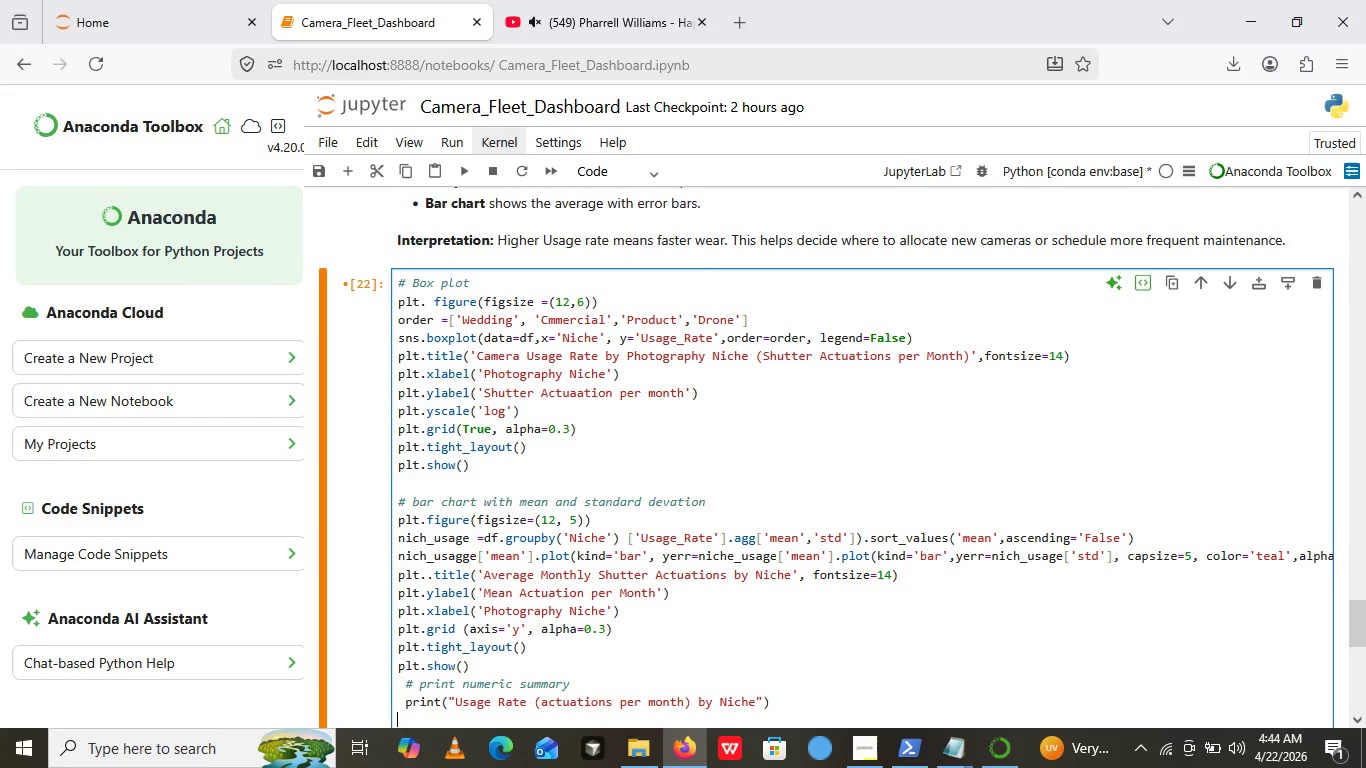 
type(print())
 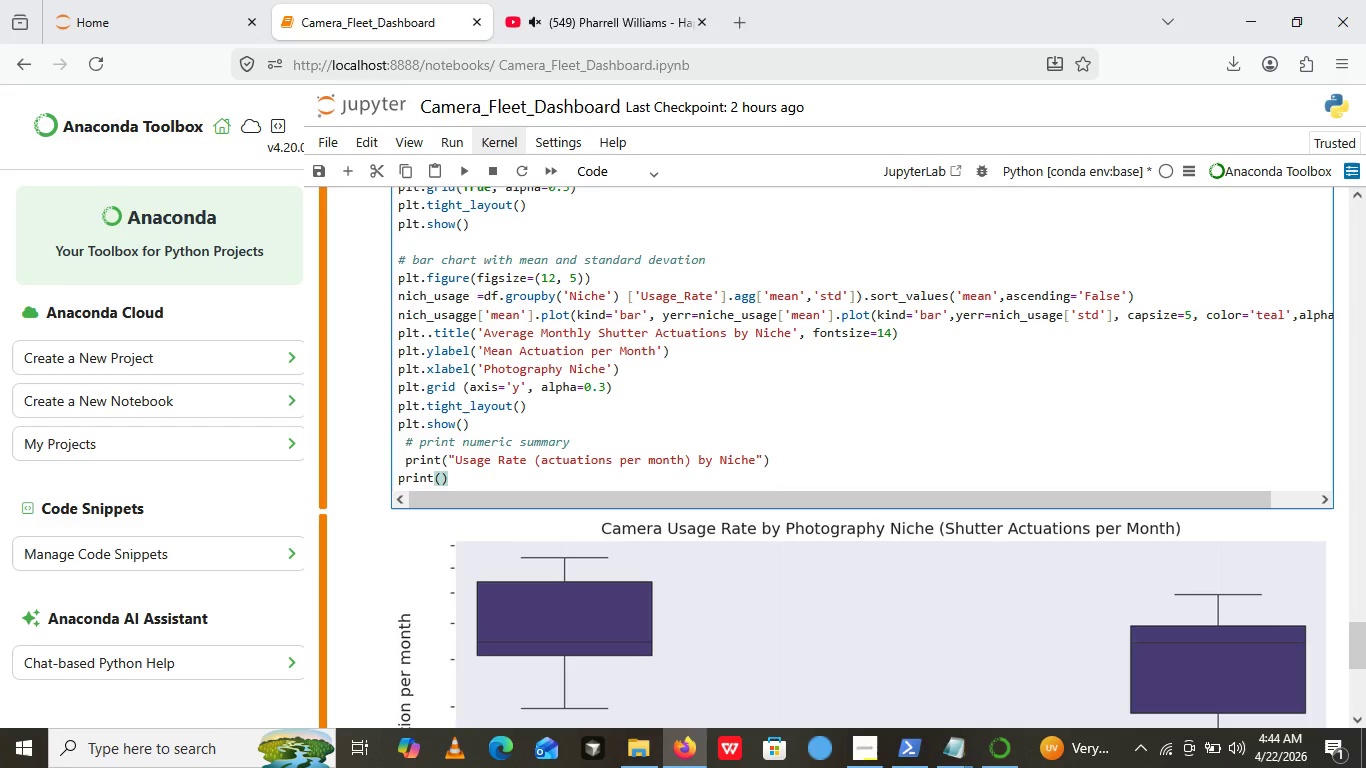 
left_click([593, 445])
 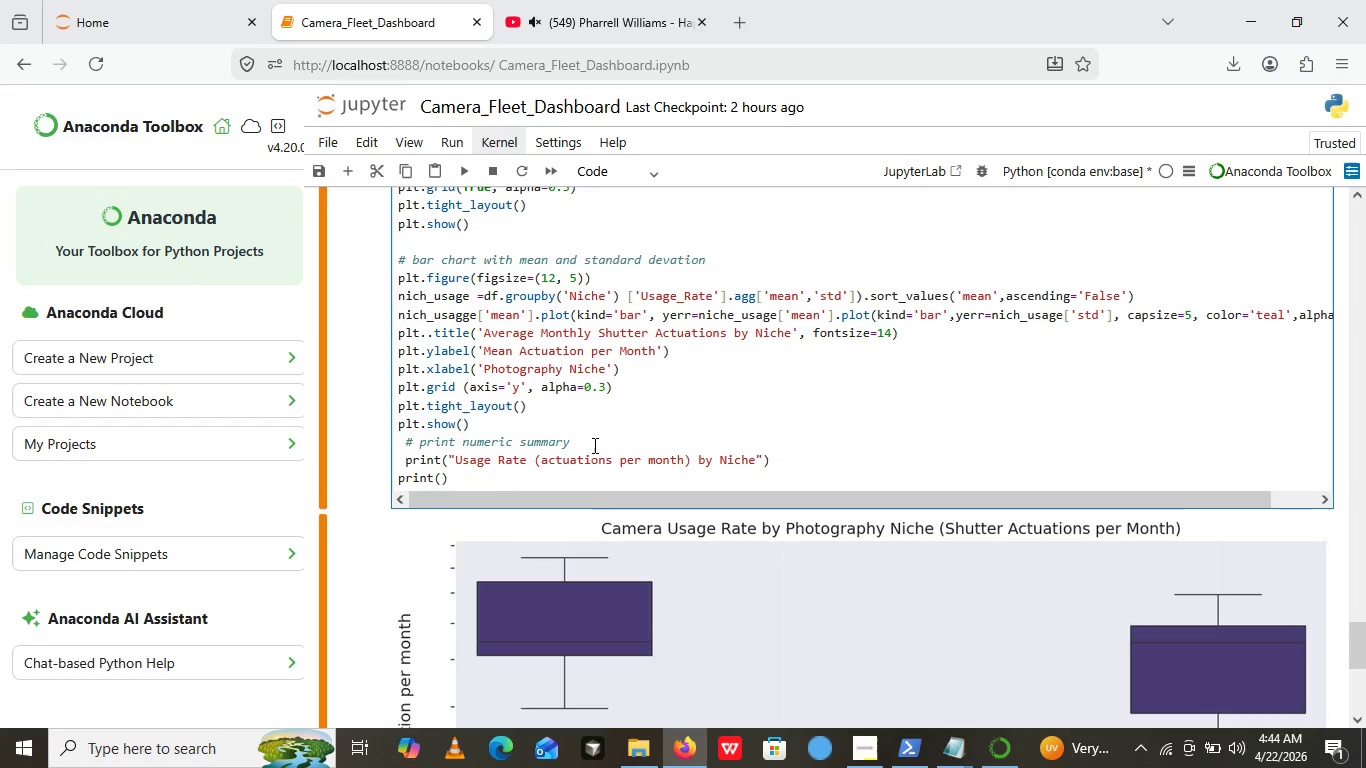 
key(Enter)
 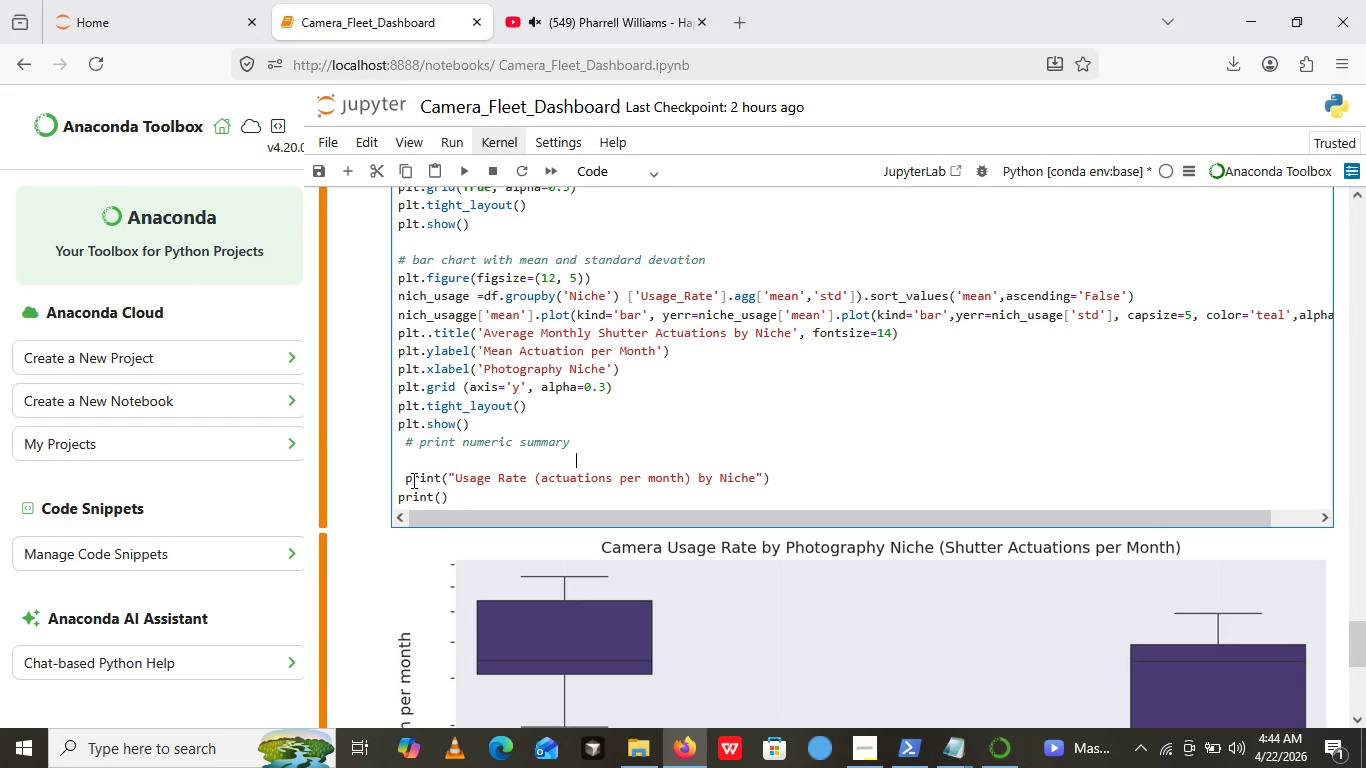 
left_click([410, 479])
 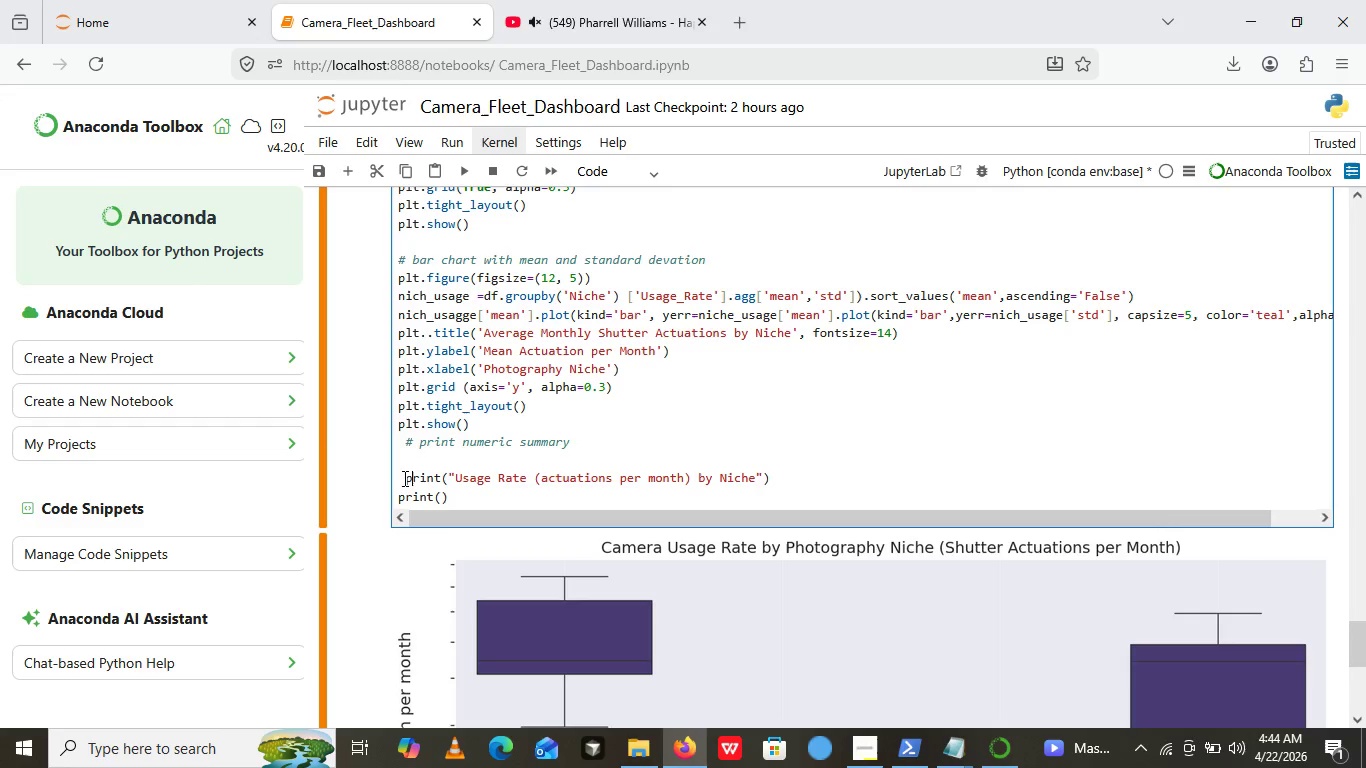 
left_click([402, 478])
 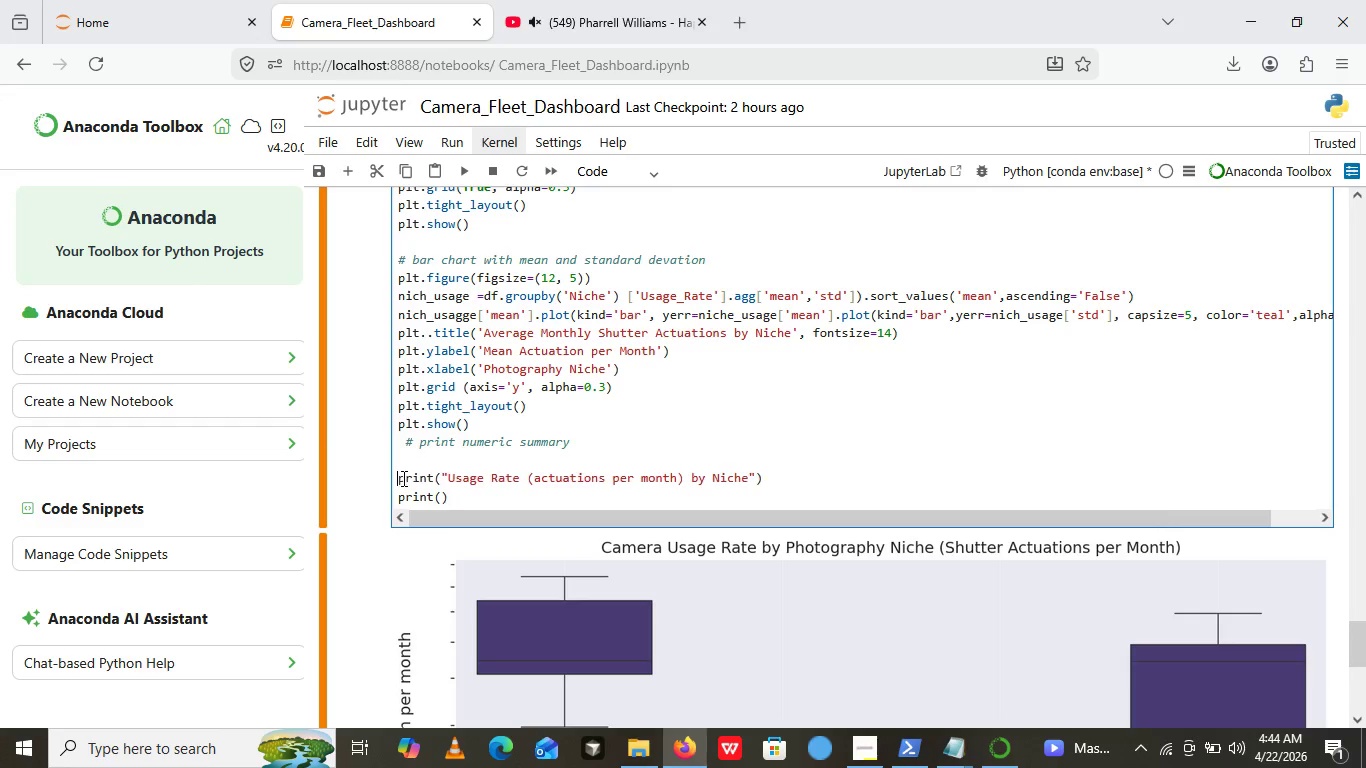 
key(Backspace)
 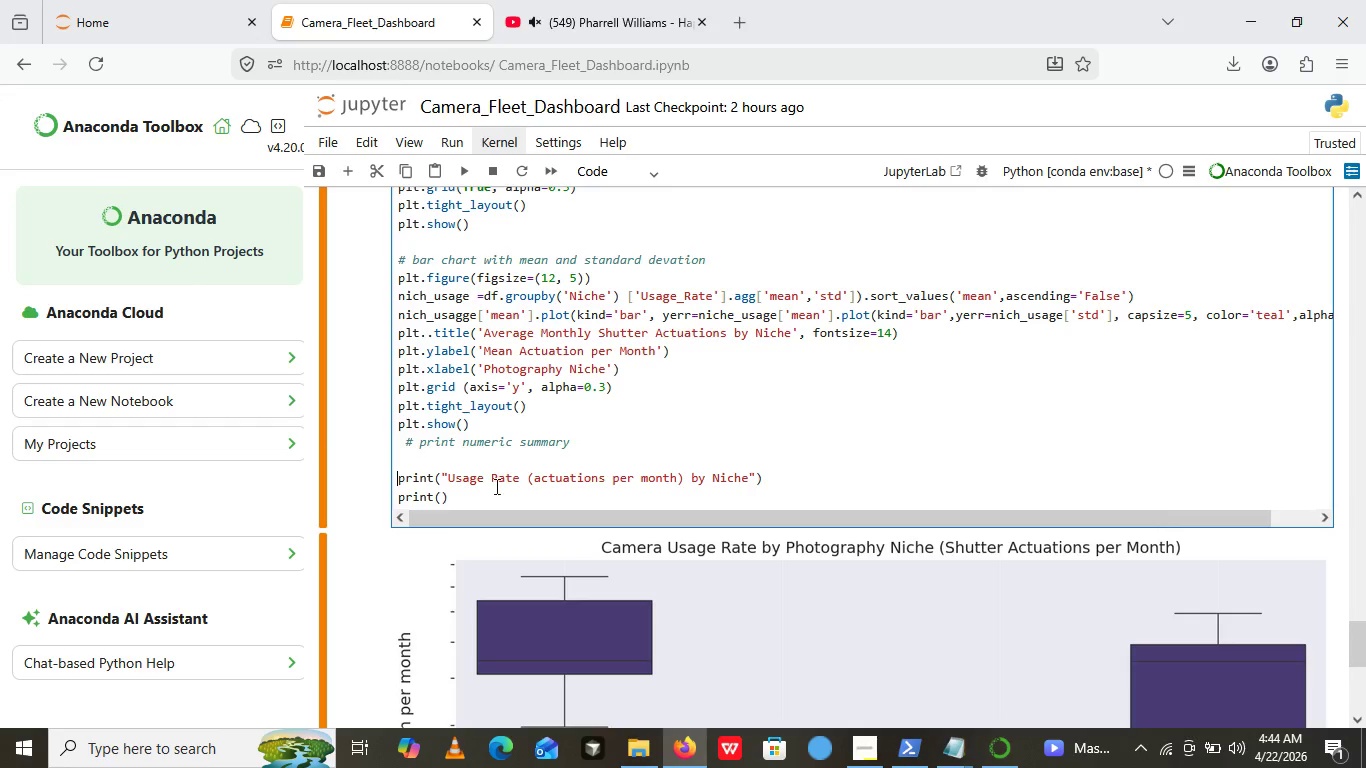 
left_click([530, 483])
 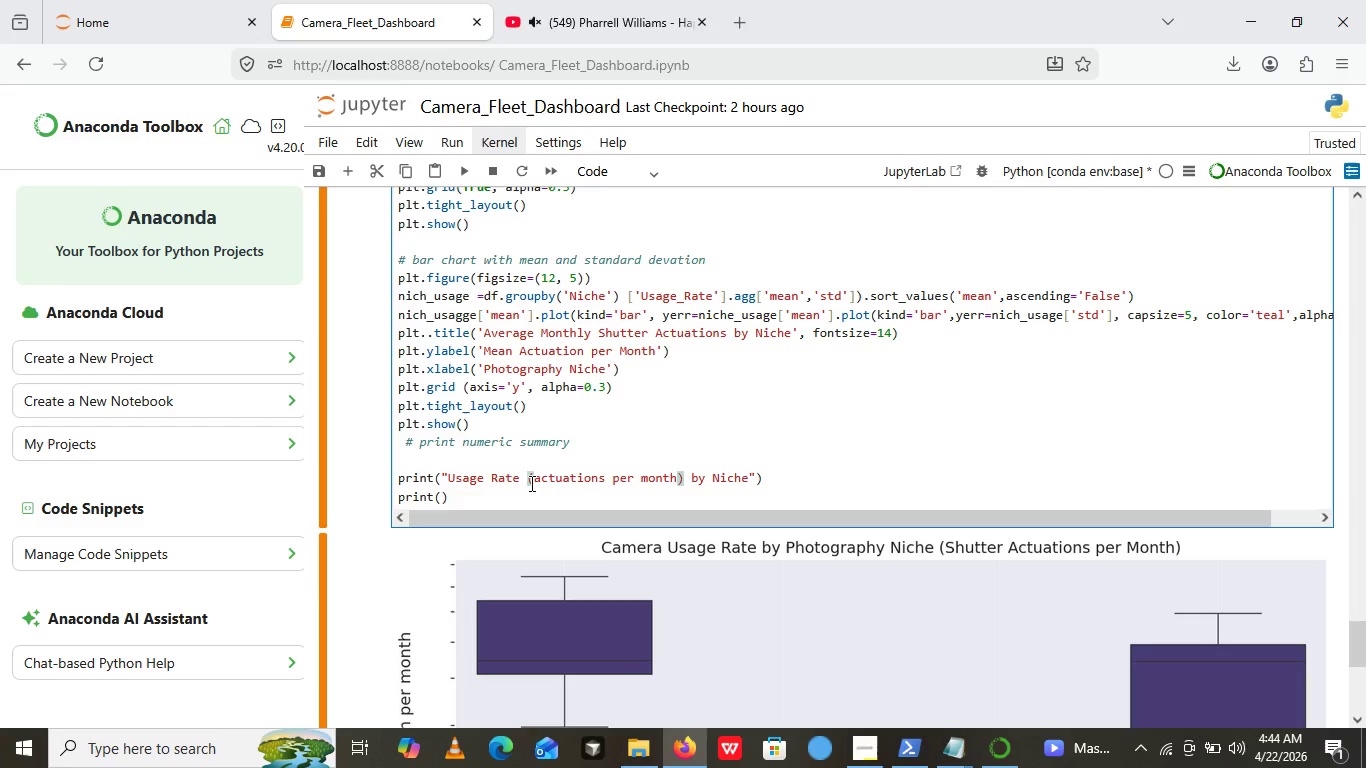 
hold_key(key=ShiftRight, duration=0.84)
 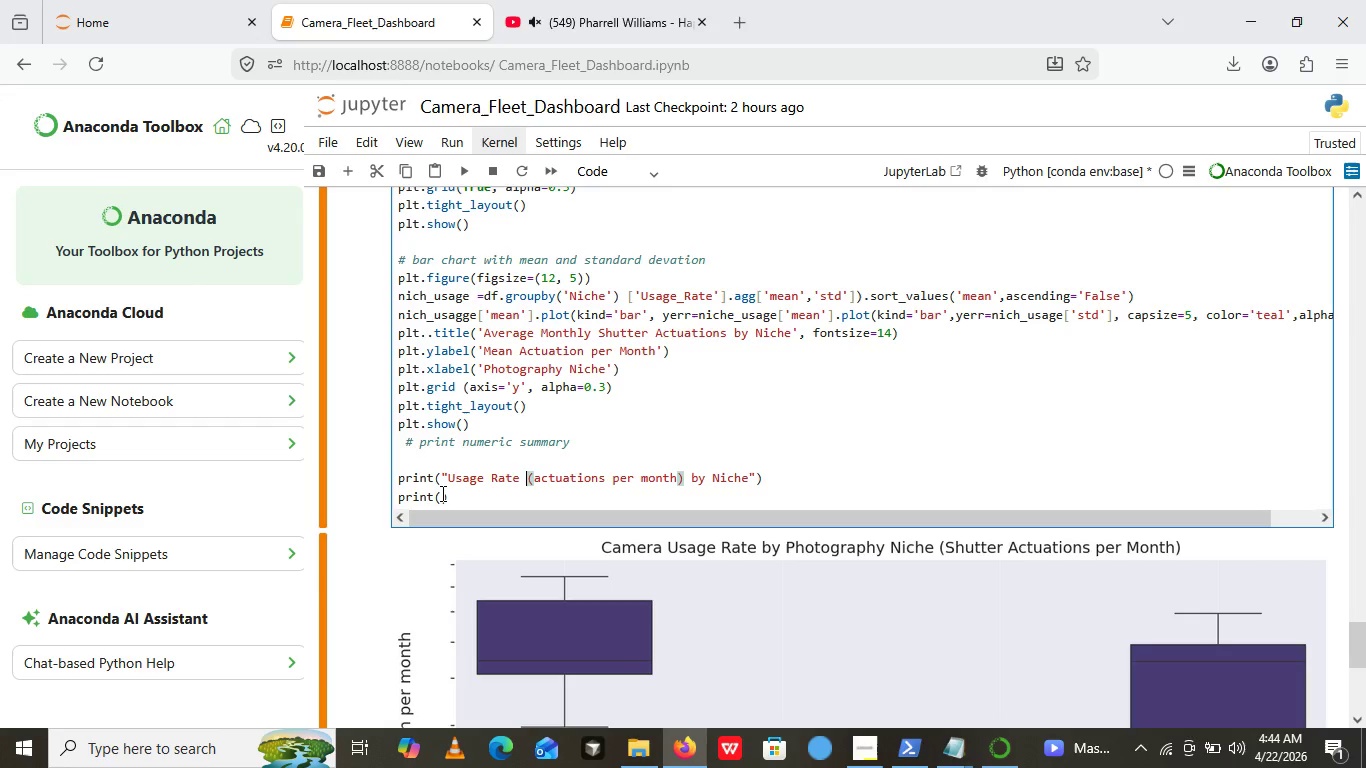 
left_click([441, 493])
 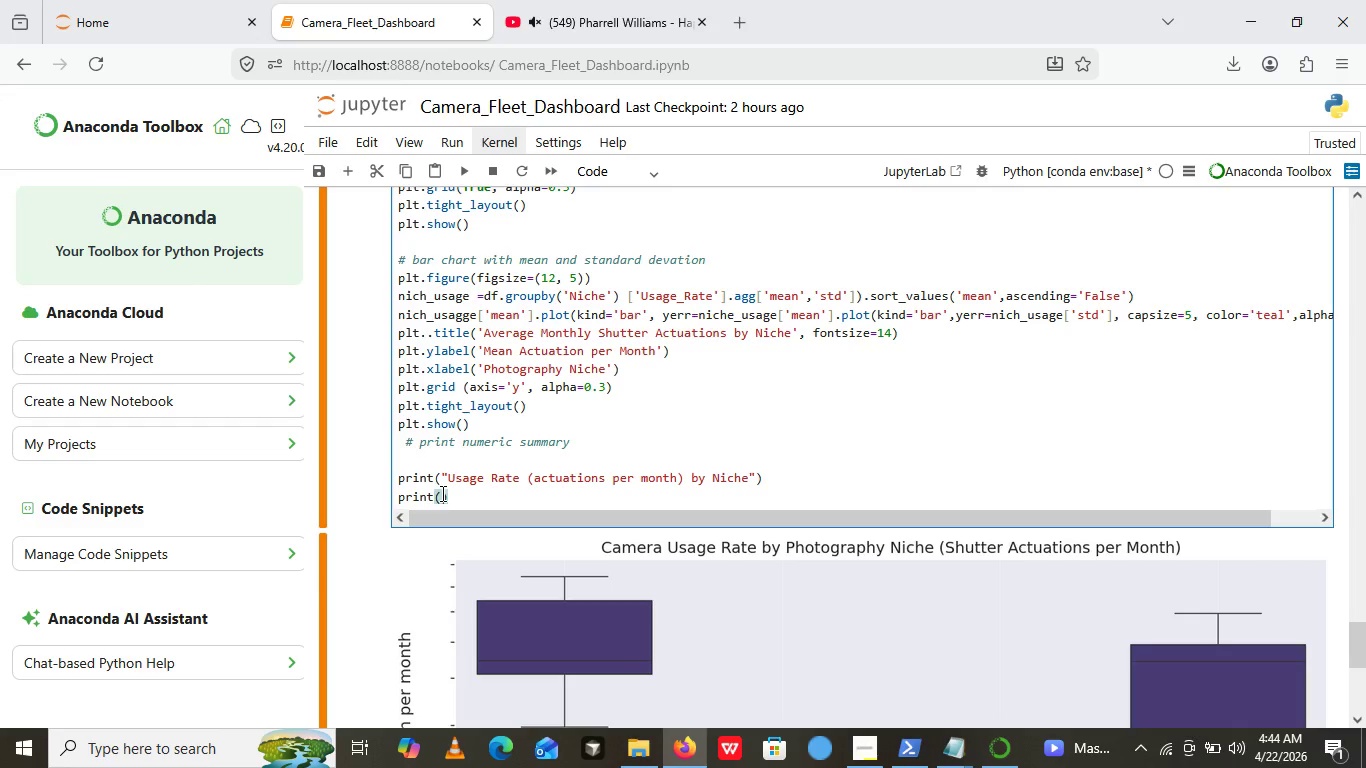 
type(df.groupby())
 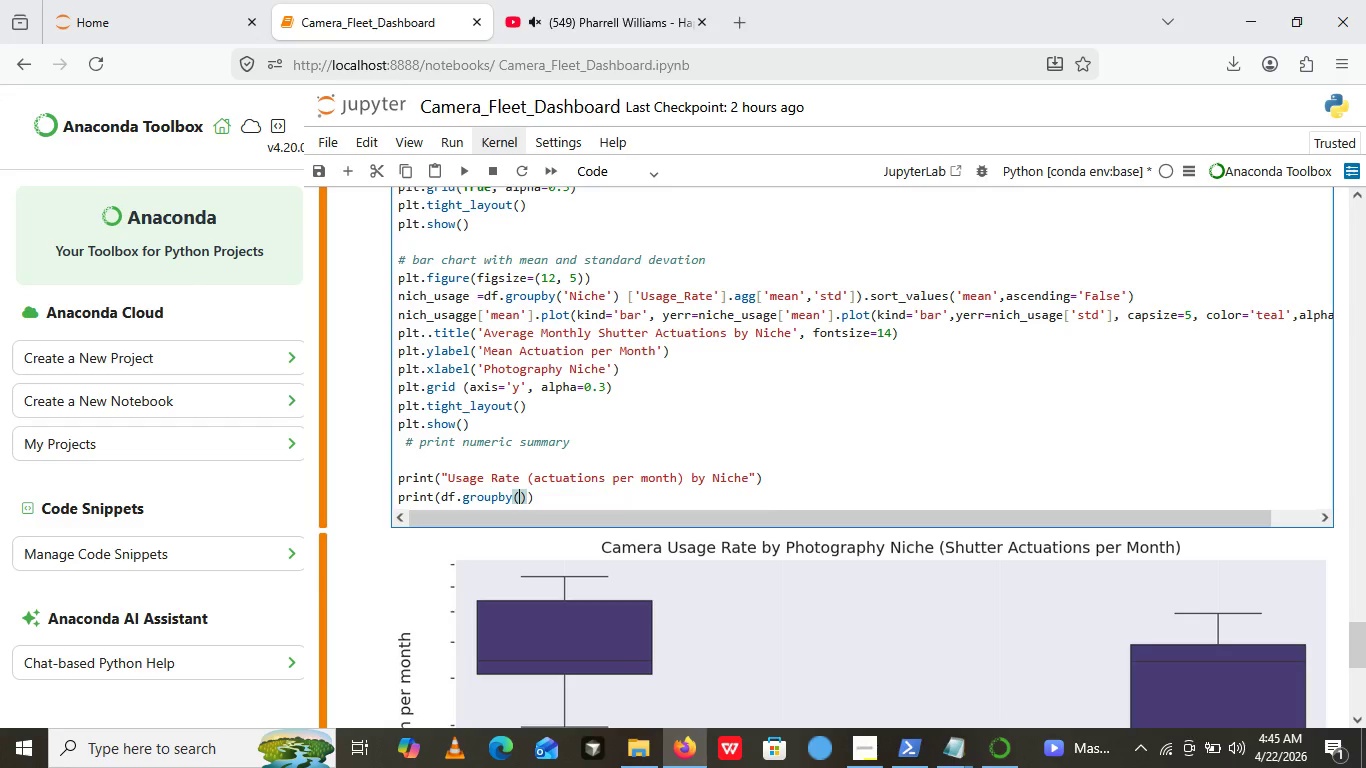 
key(ArrowLeft)
 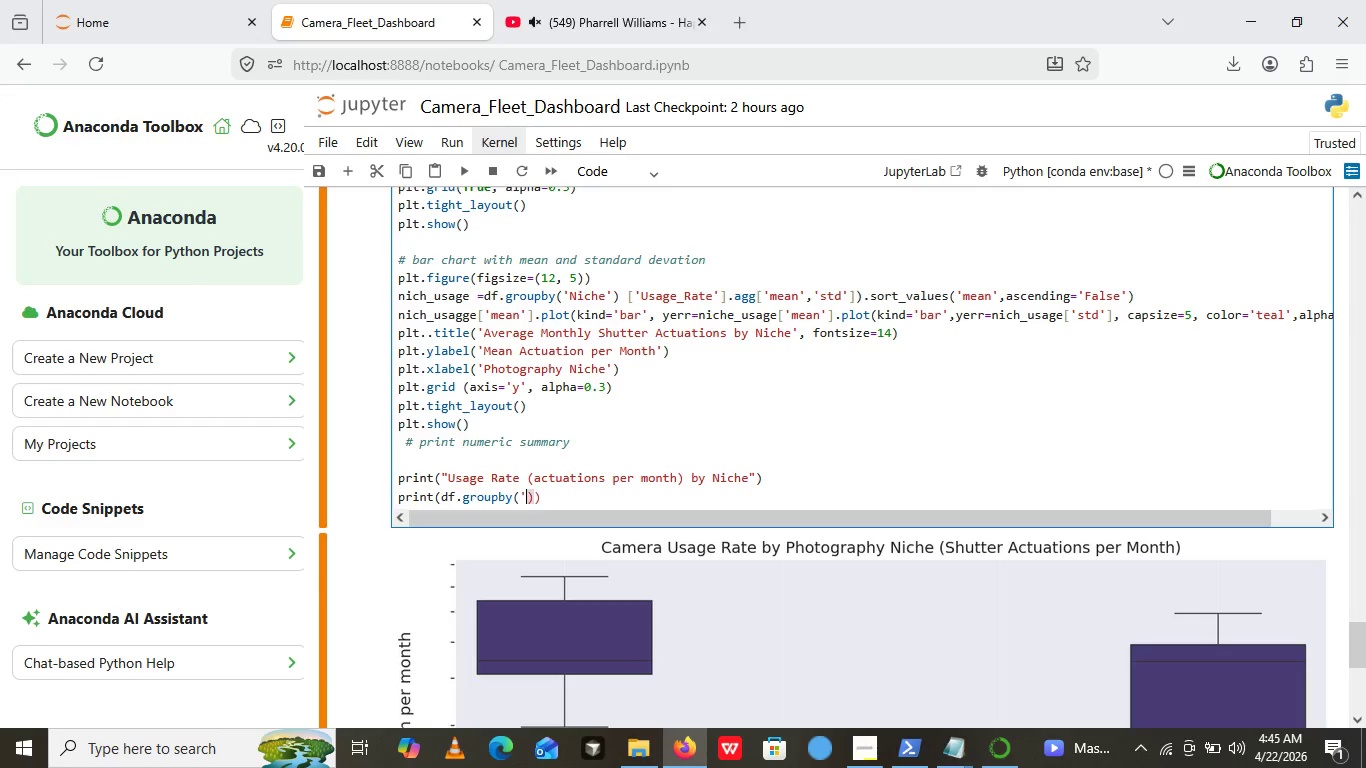 
key(Quote)
 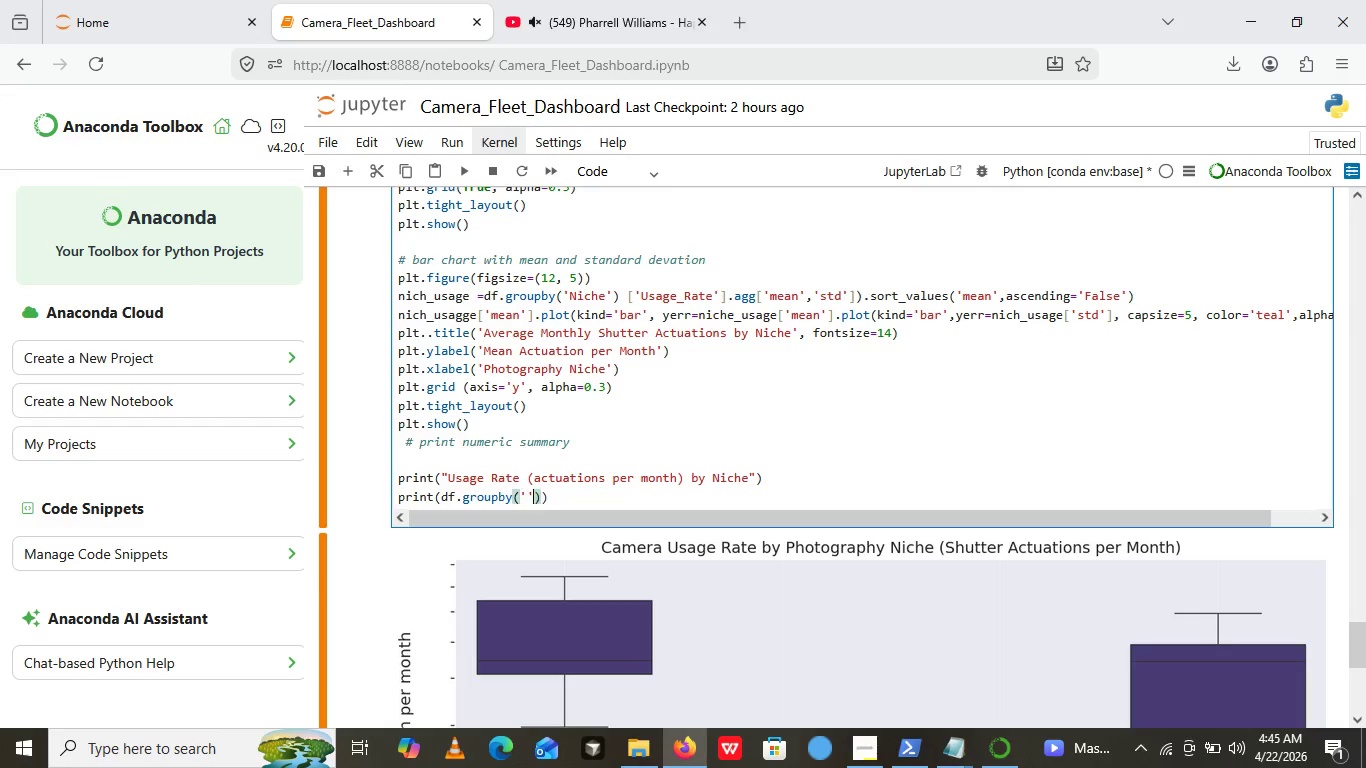 
key(Quote)
 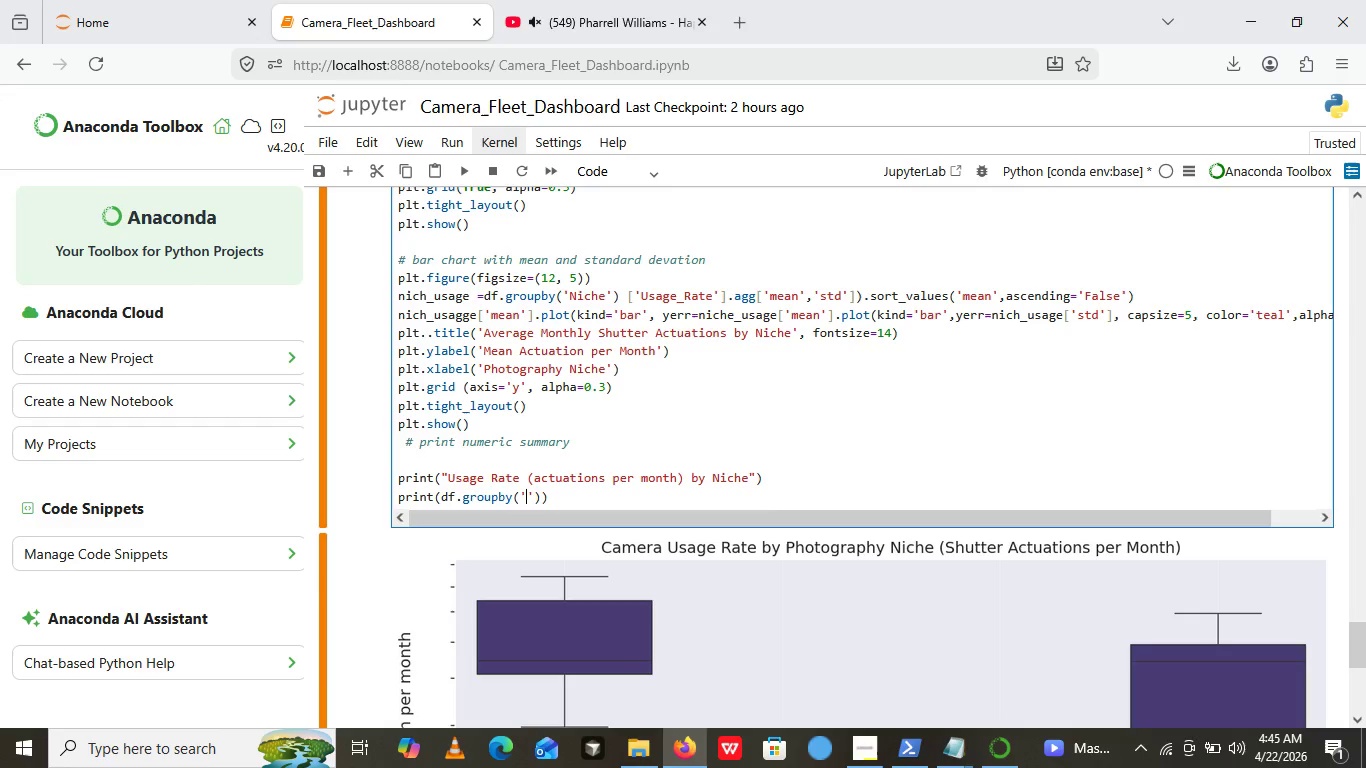 
key(ArrowLeft)
 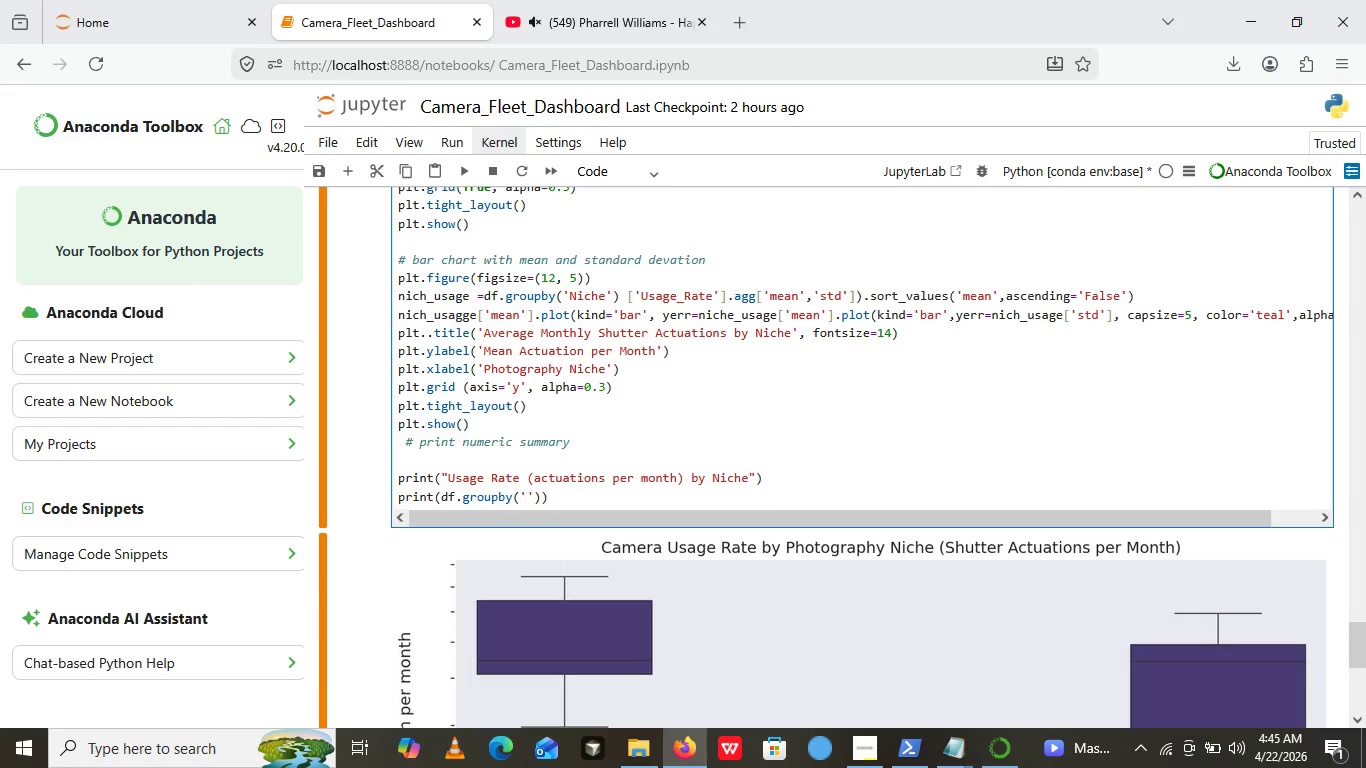 
type(Niche)
 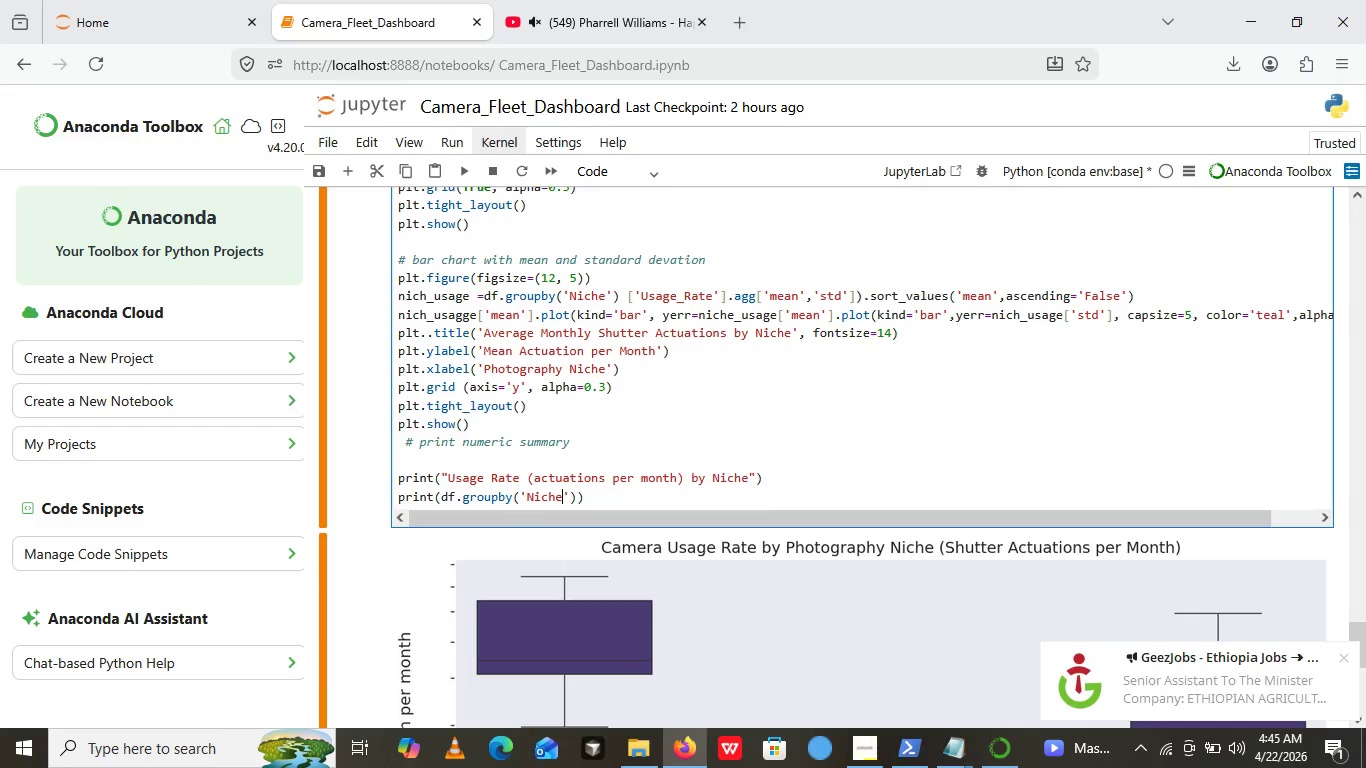 
key(ArrowRight)
 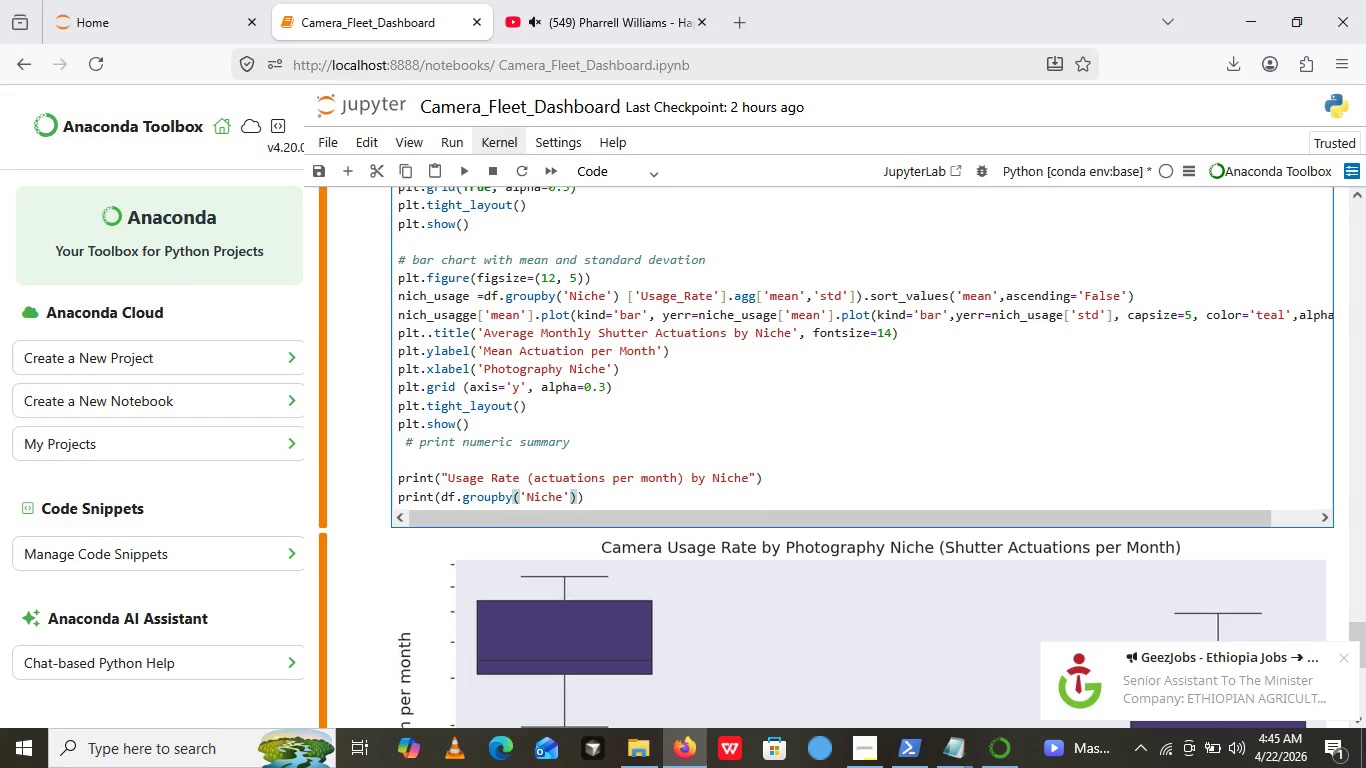 
key(ArrowRight)
 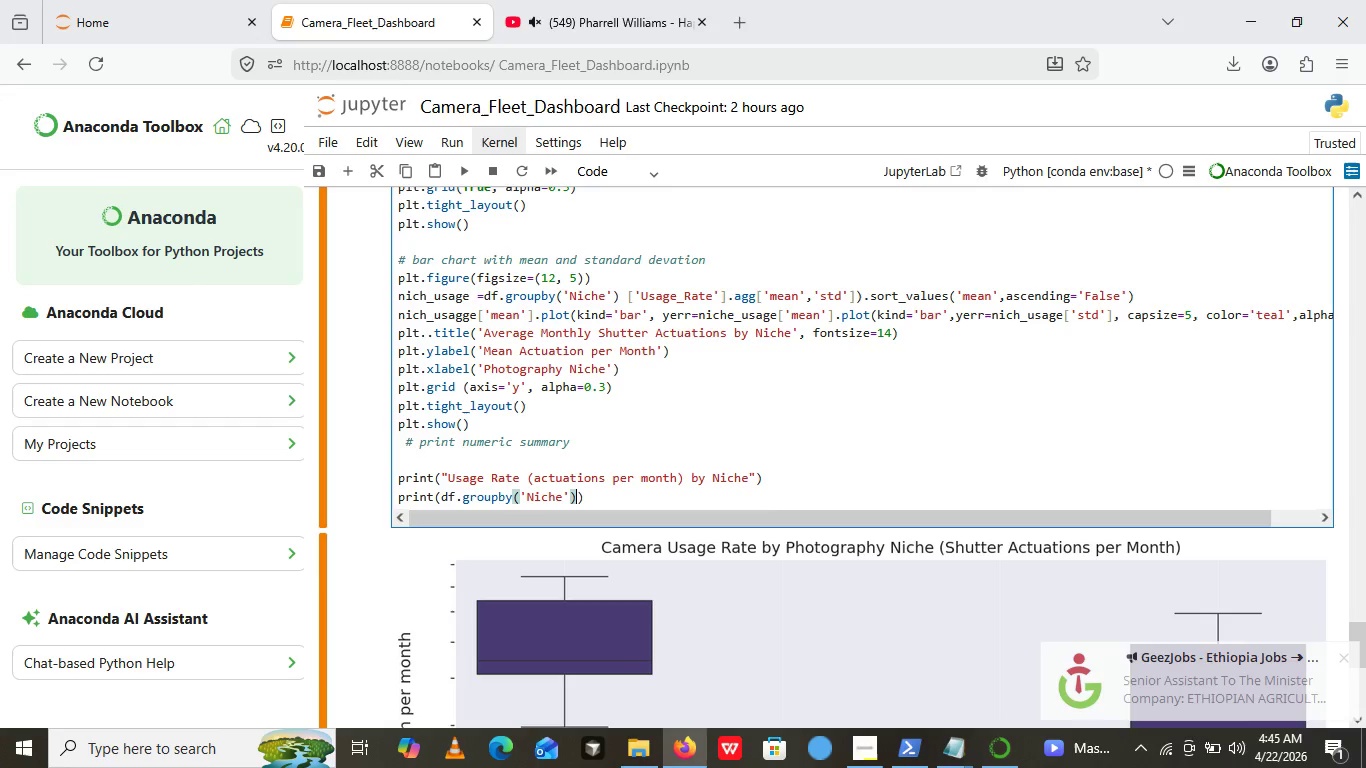 
key(Space)
 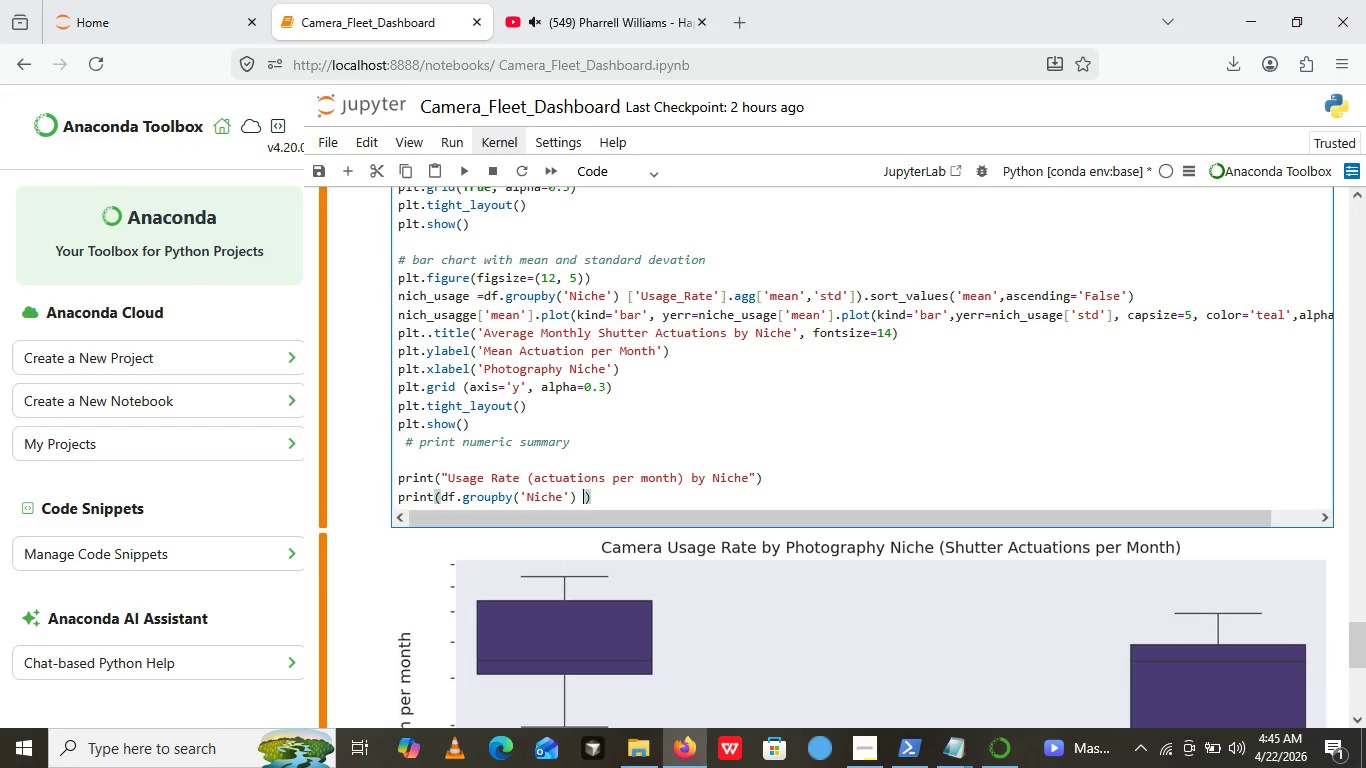 
key(BracketLeft)
 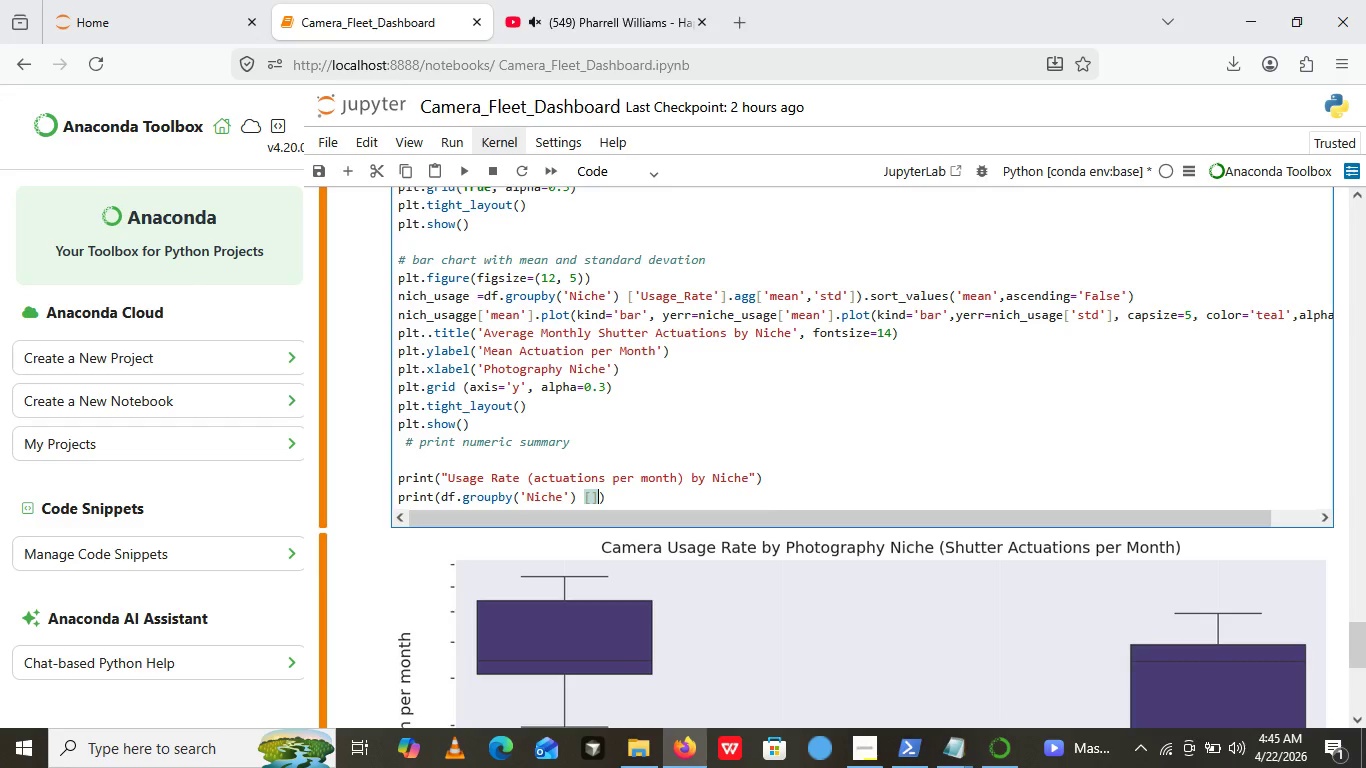 
key(BracketRight)
 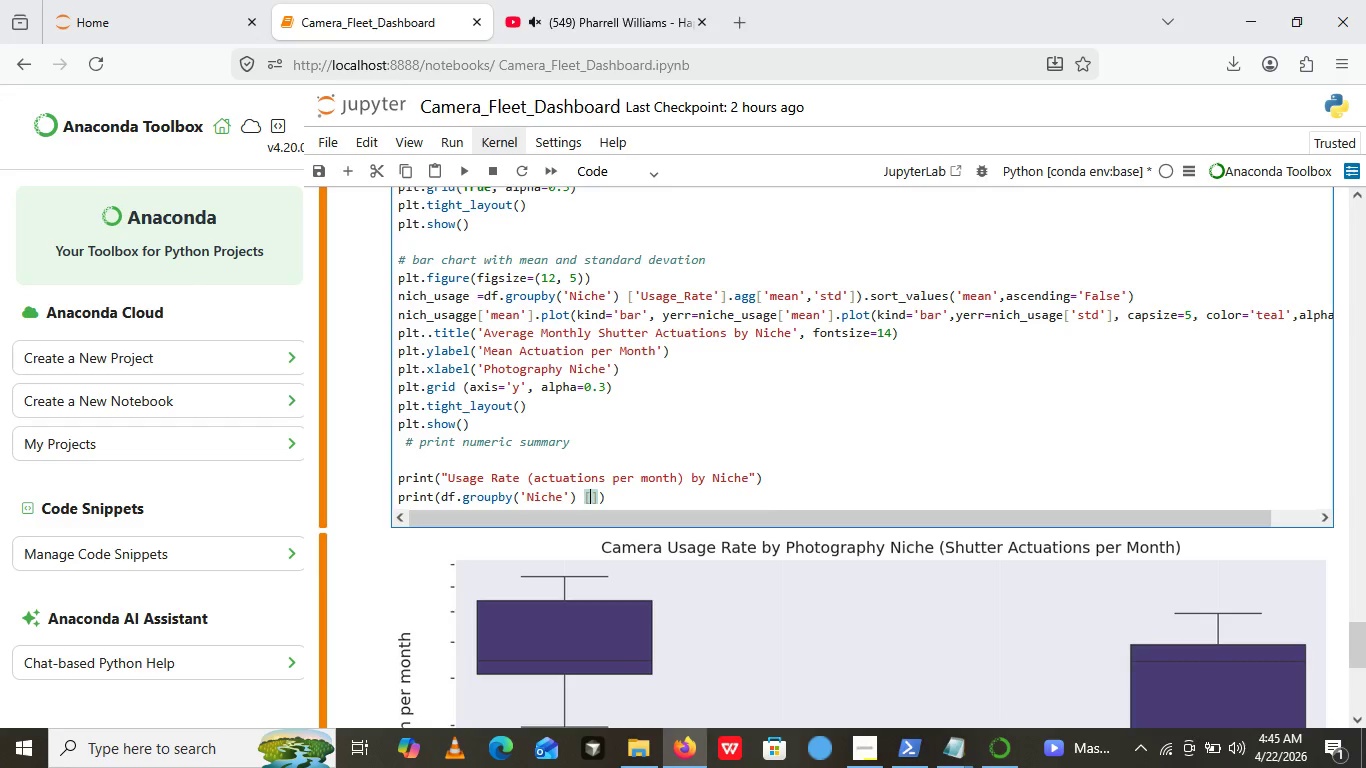 
key(ArrowLeft)
 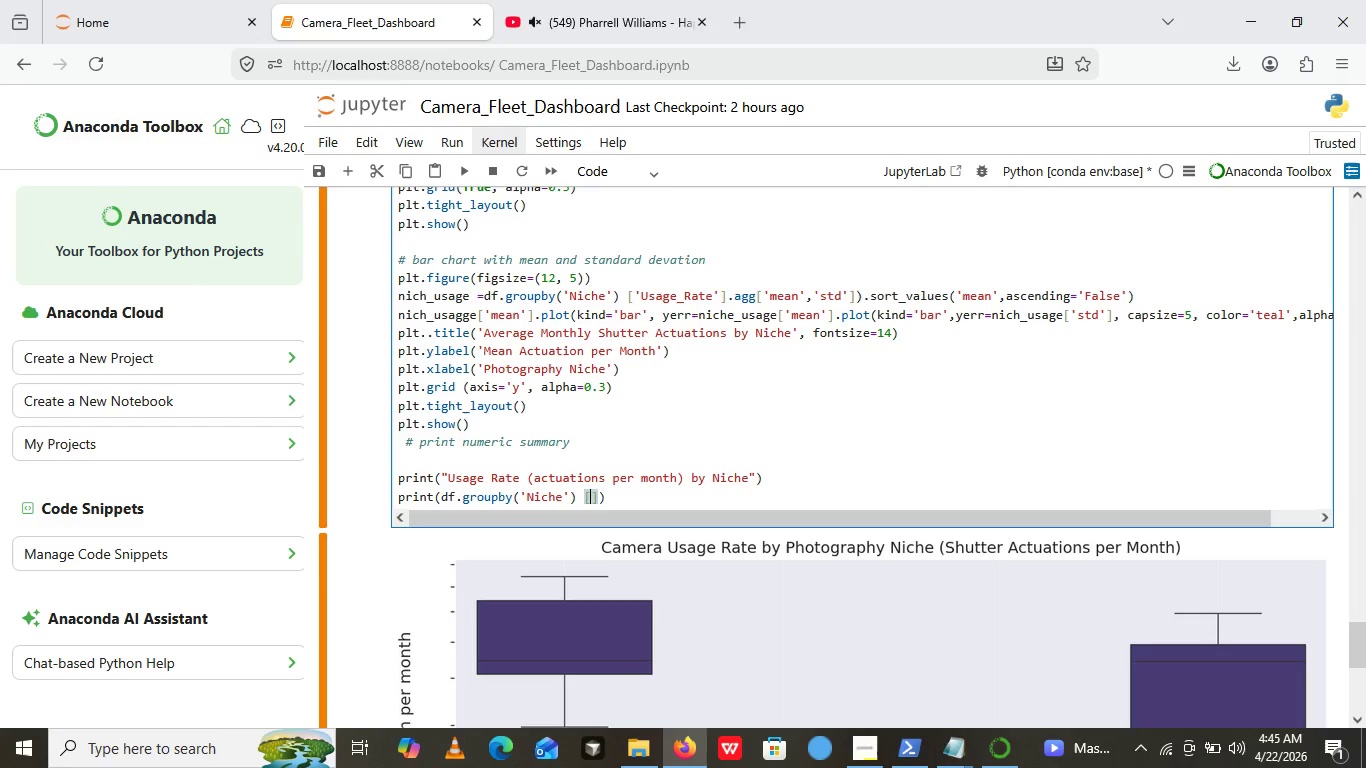 
key(Quote)
 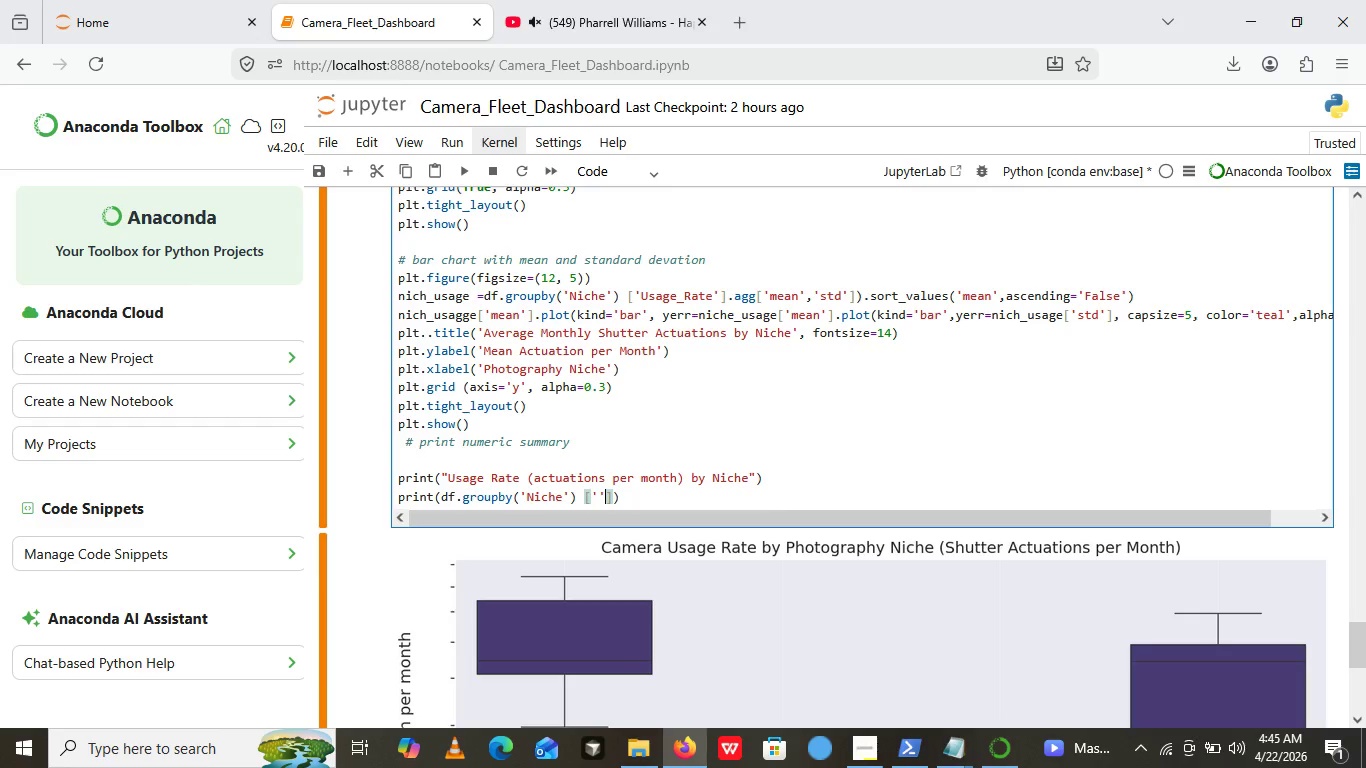 
key(Quote)
 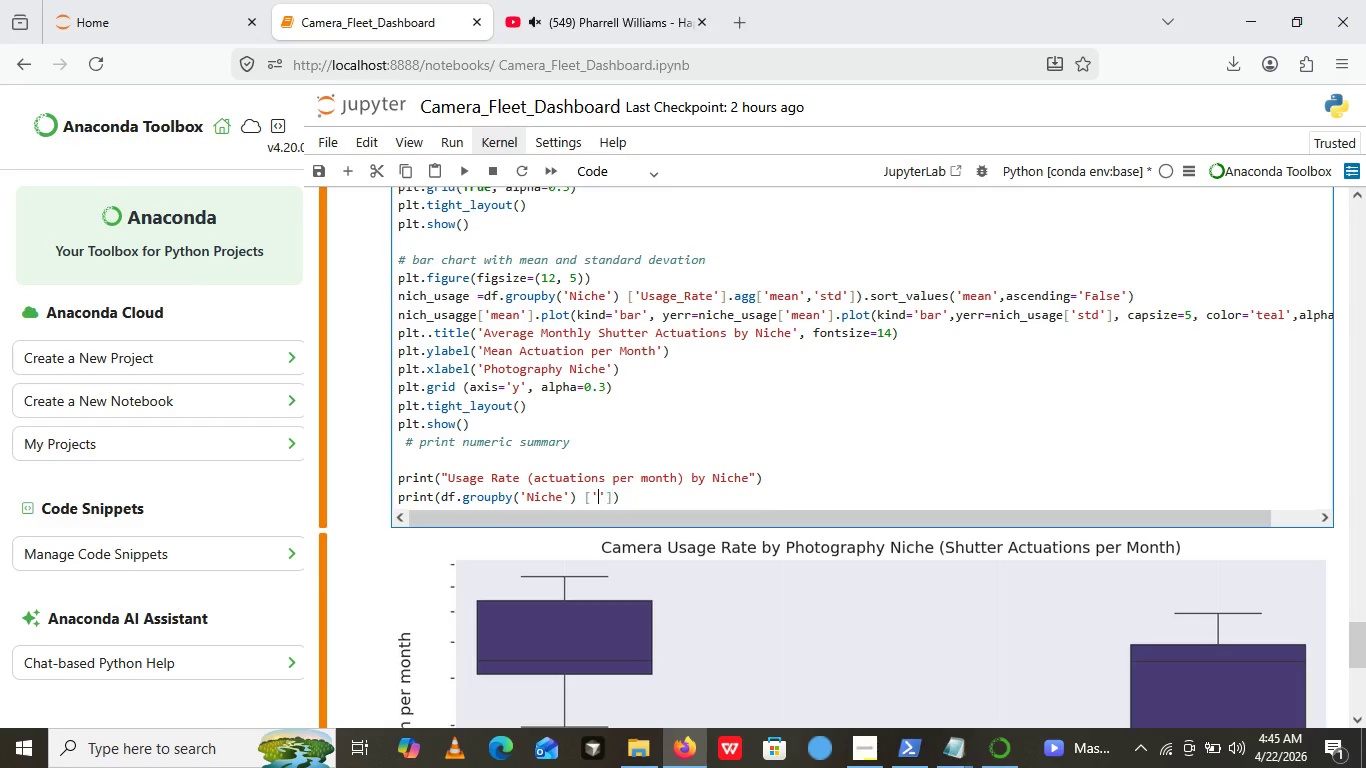 
key(ArrowLeft)
 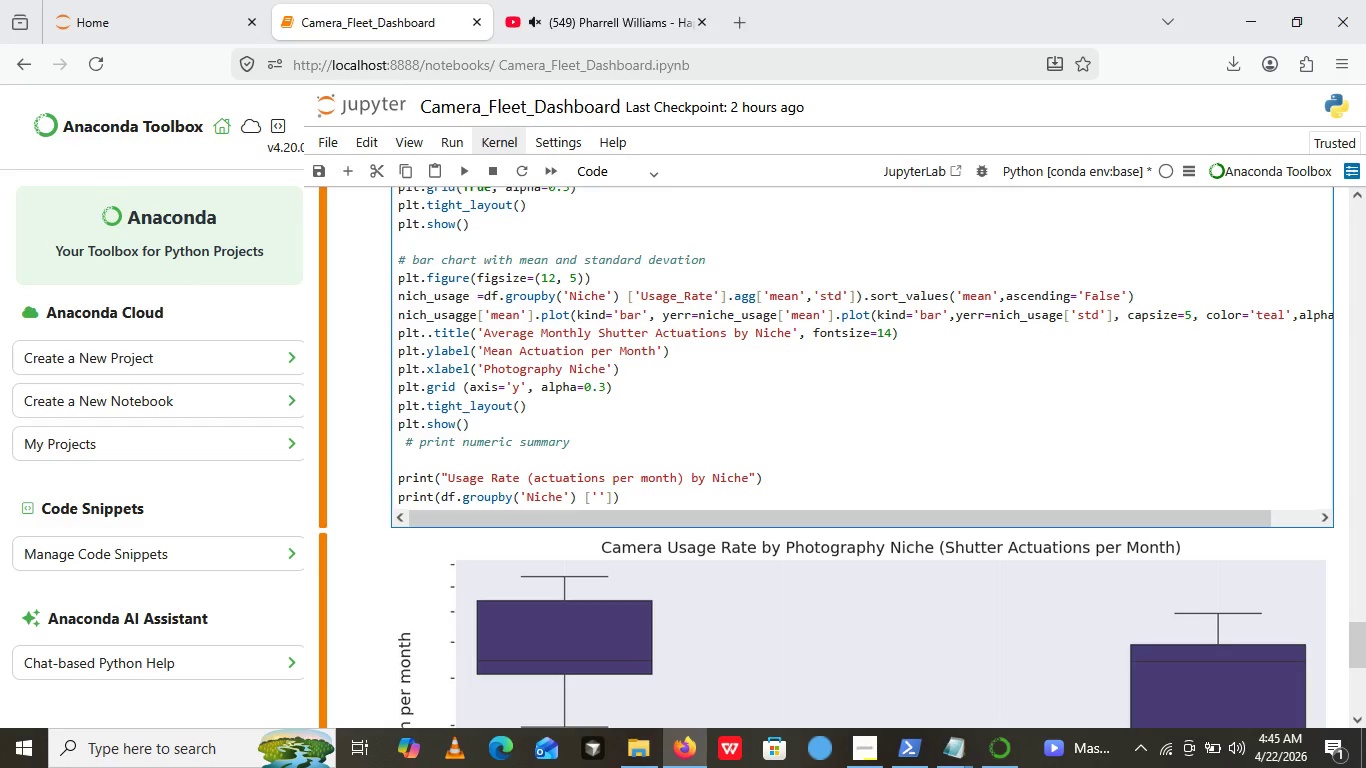 
type(usage_ra)
key(Backspace)
key(Backspace)
type(Ratw)
key(Backspace)
type(e)
 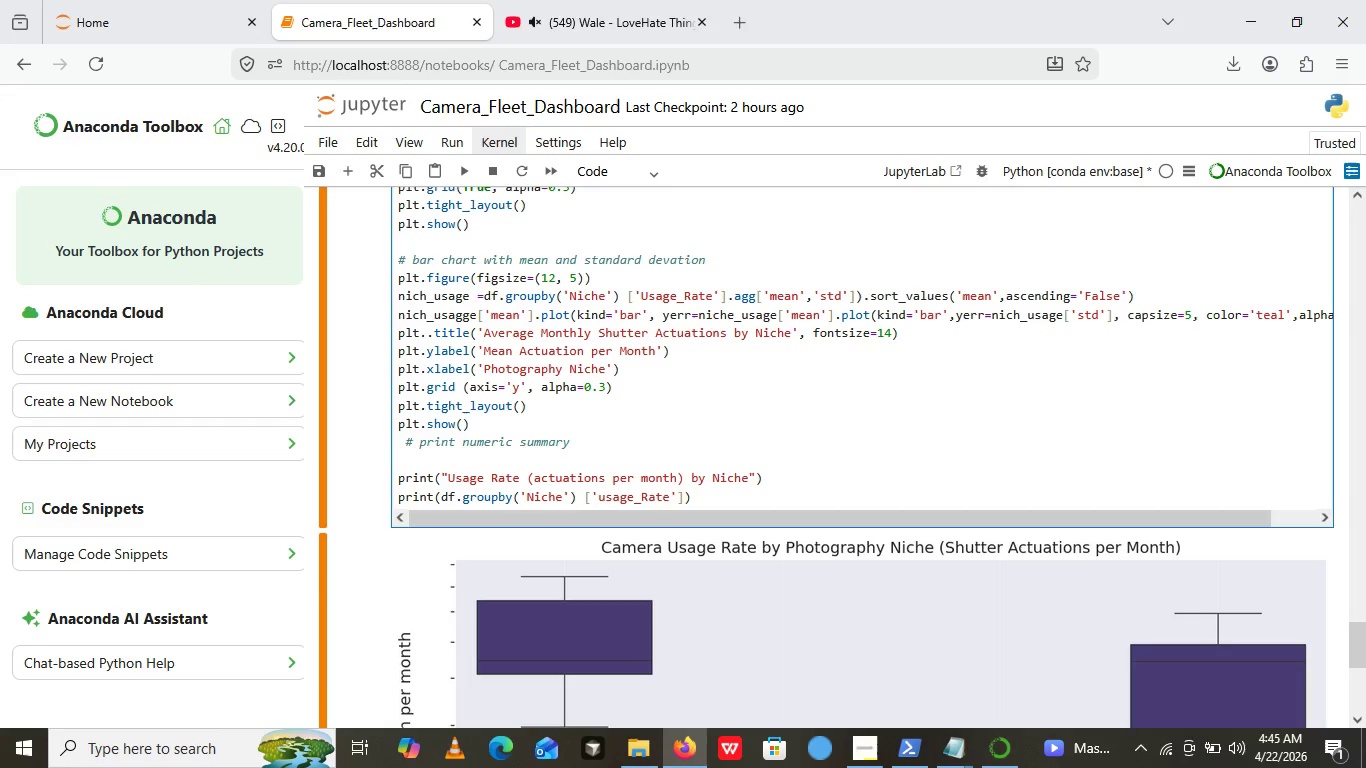 
left_click([688, 496])
 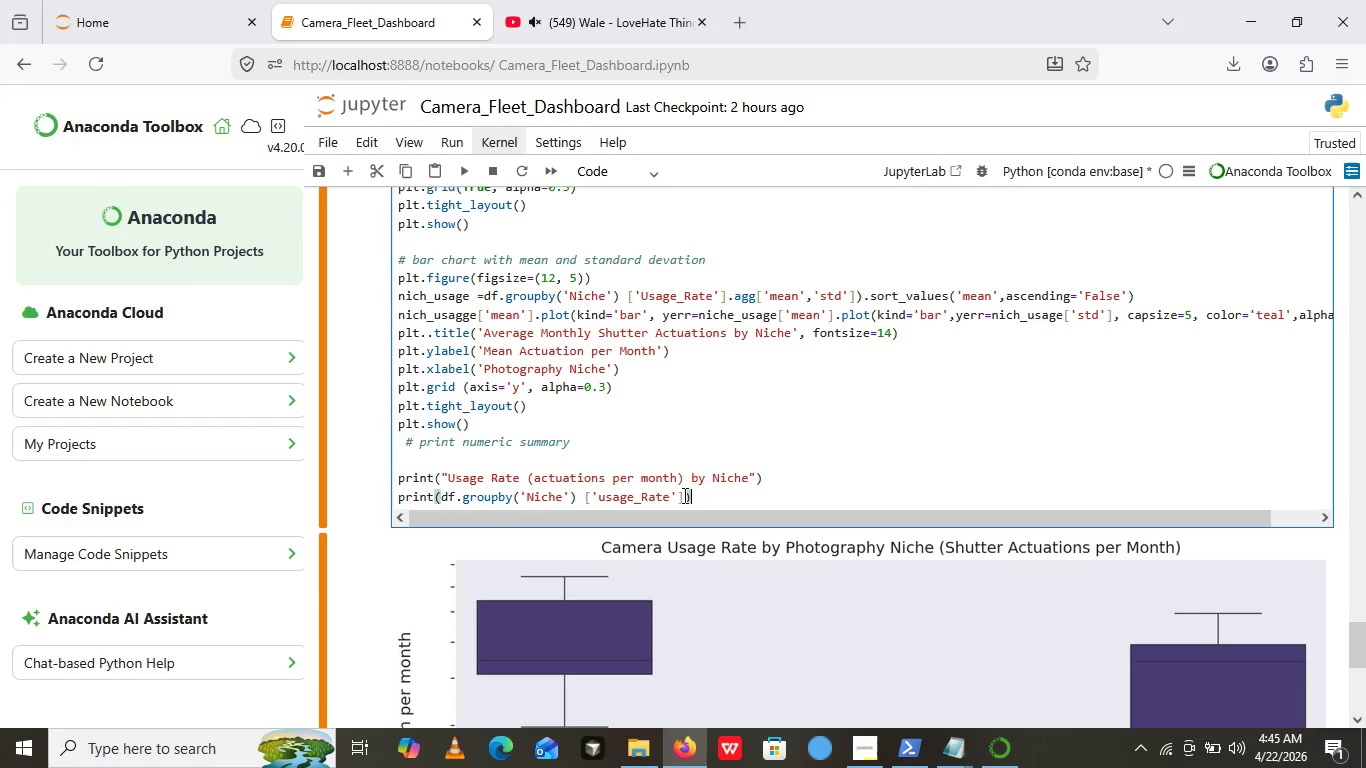 
left_click([685, 495])
 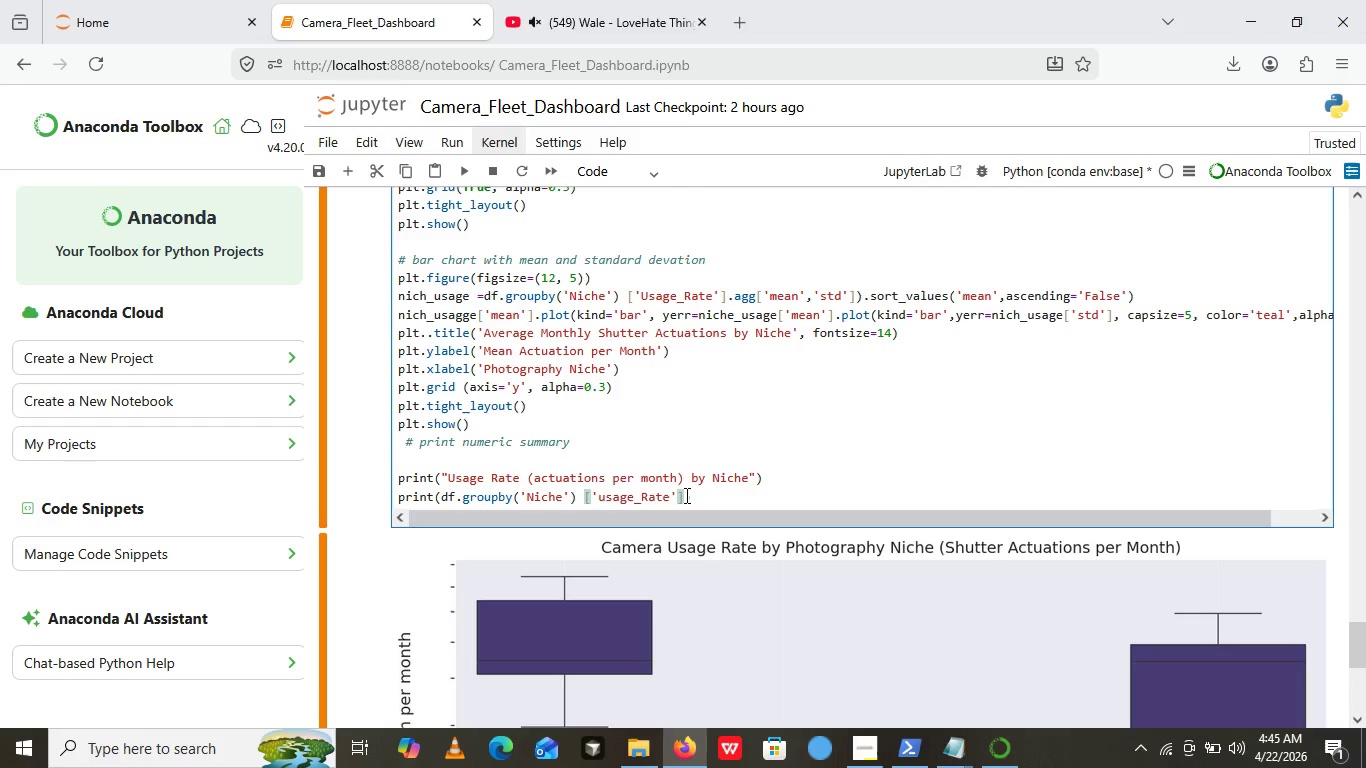 
left_click([685, 495])
 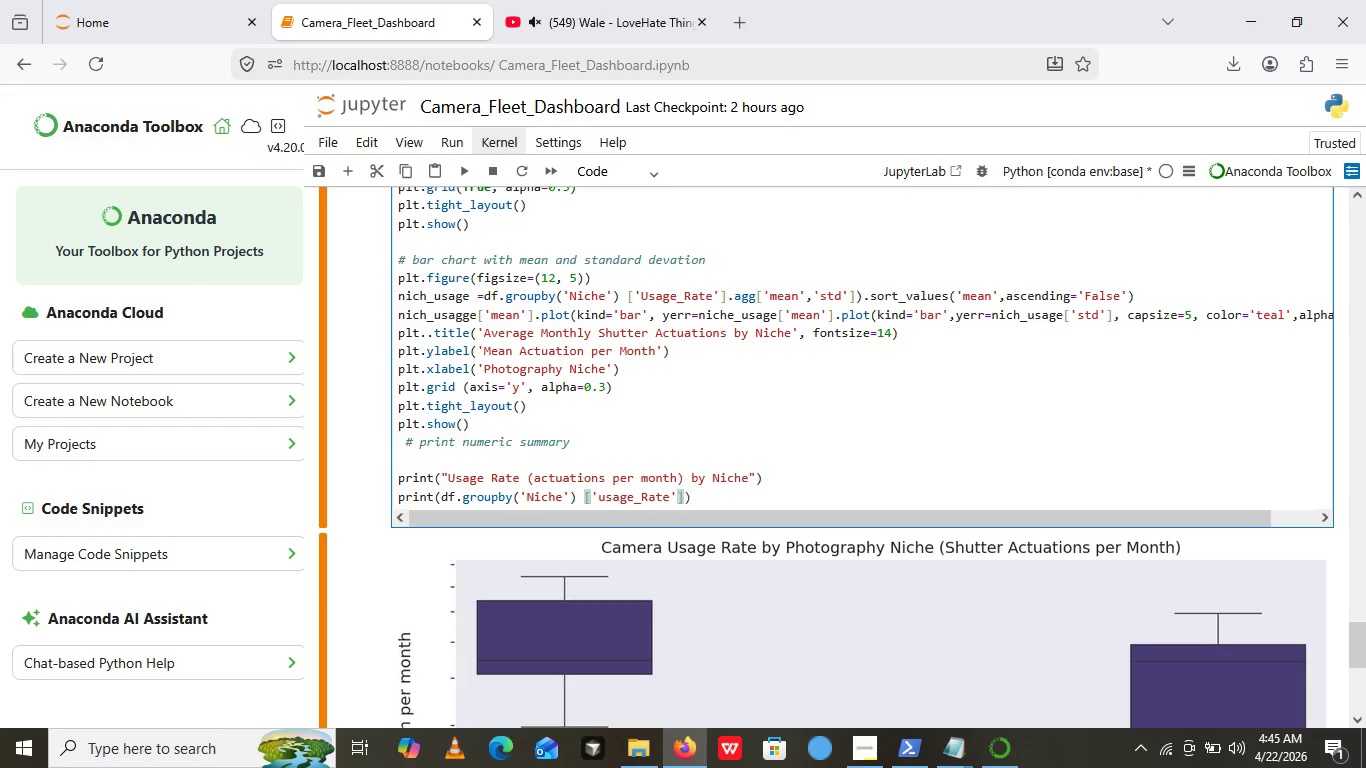 
type(.desc)
 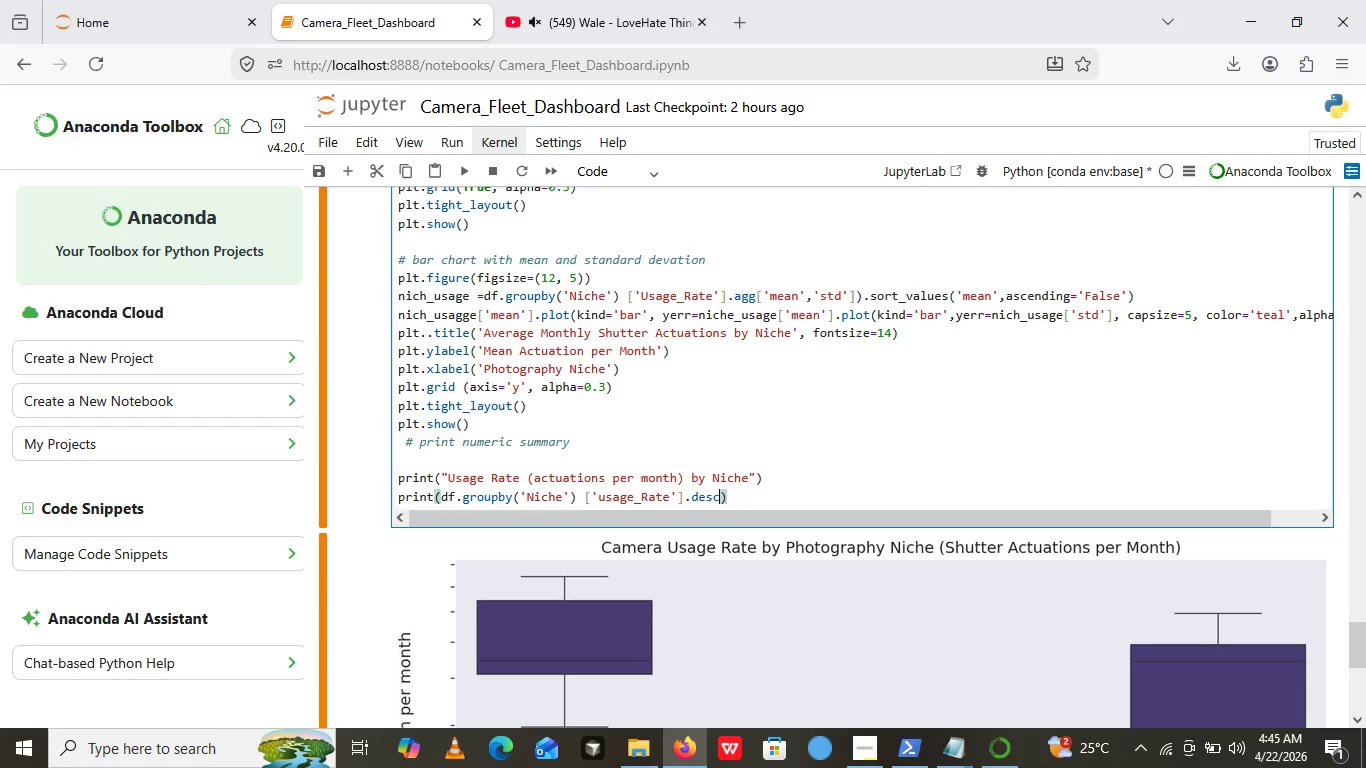 
type(ribe())
 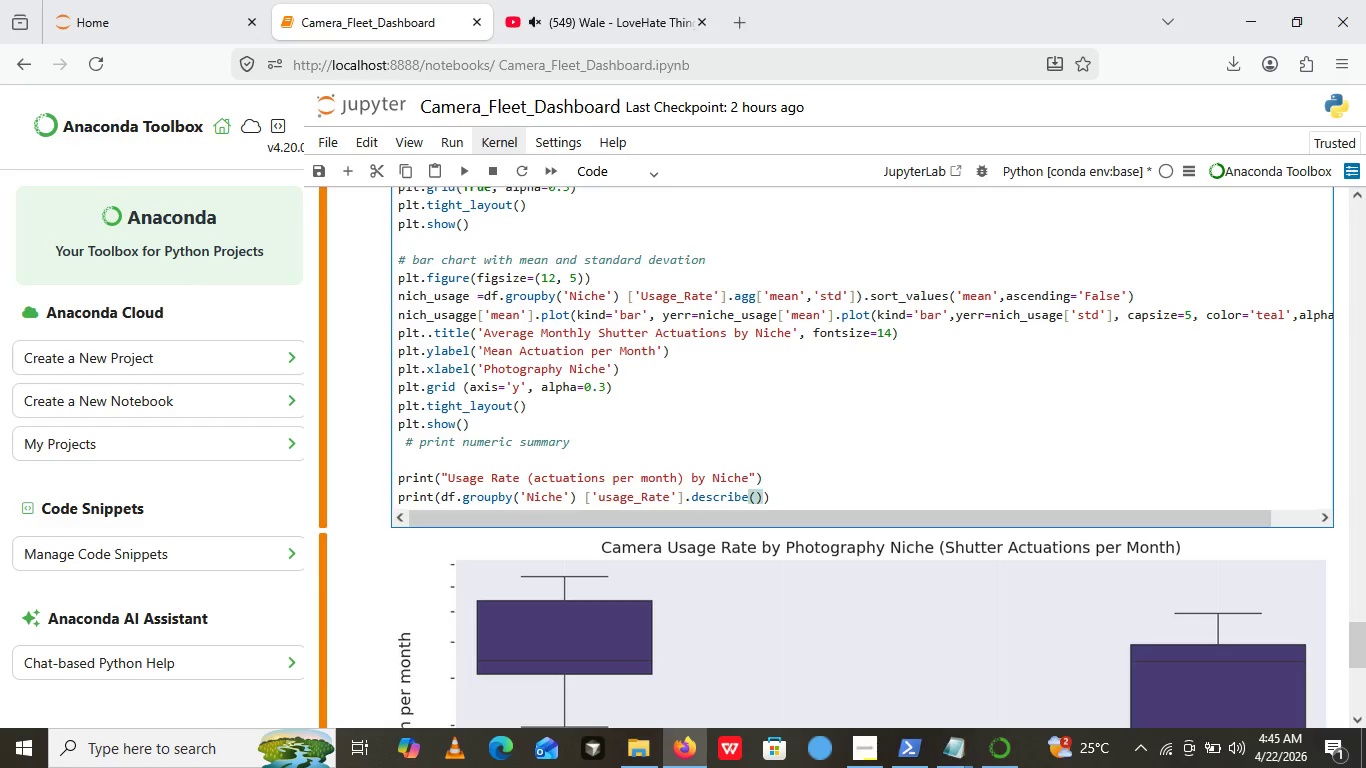 
scroll: coordinate [788, 479], scroll_direction: down, amount: 1.0
 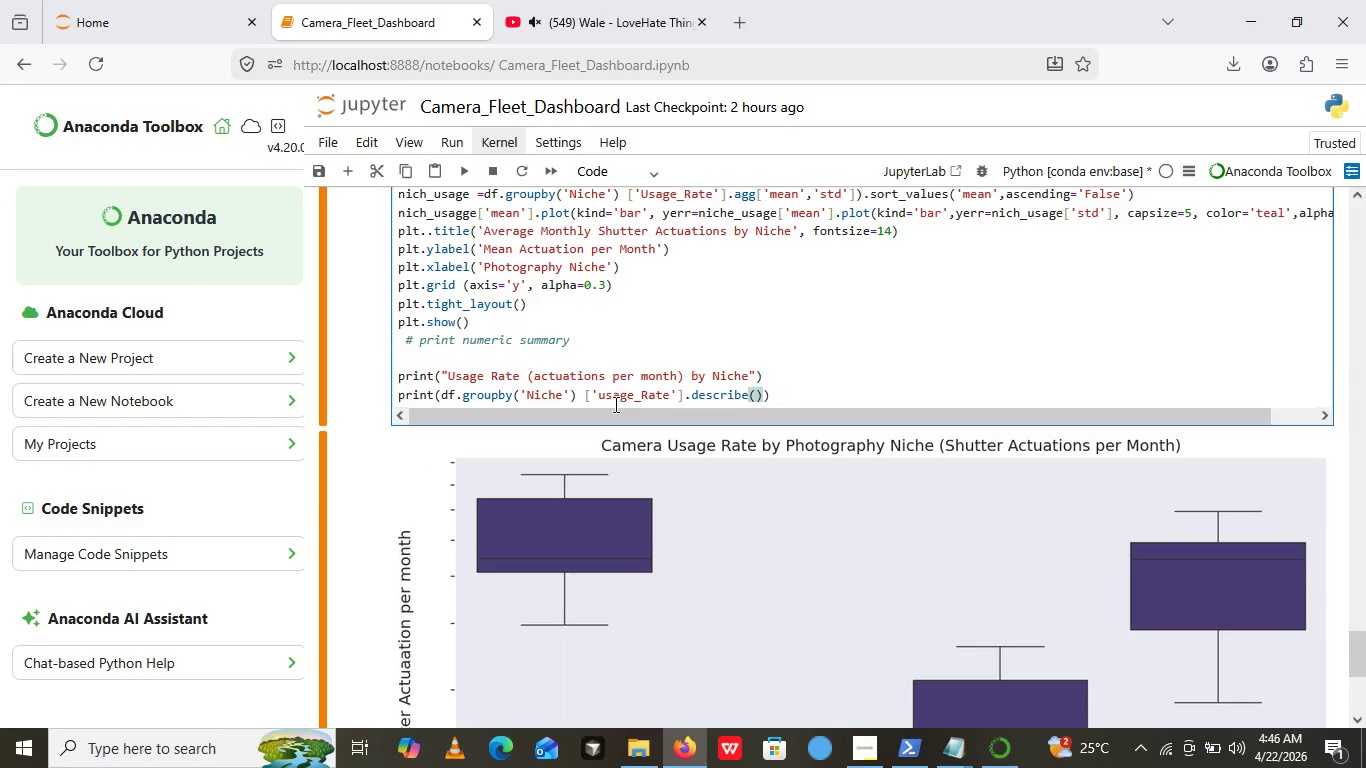 
left_click_drag(start_coordinate=[610, 404], to_coordinate=[610, 399])
 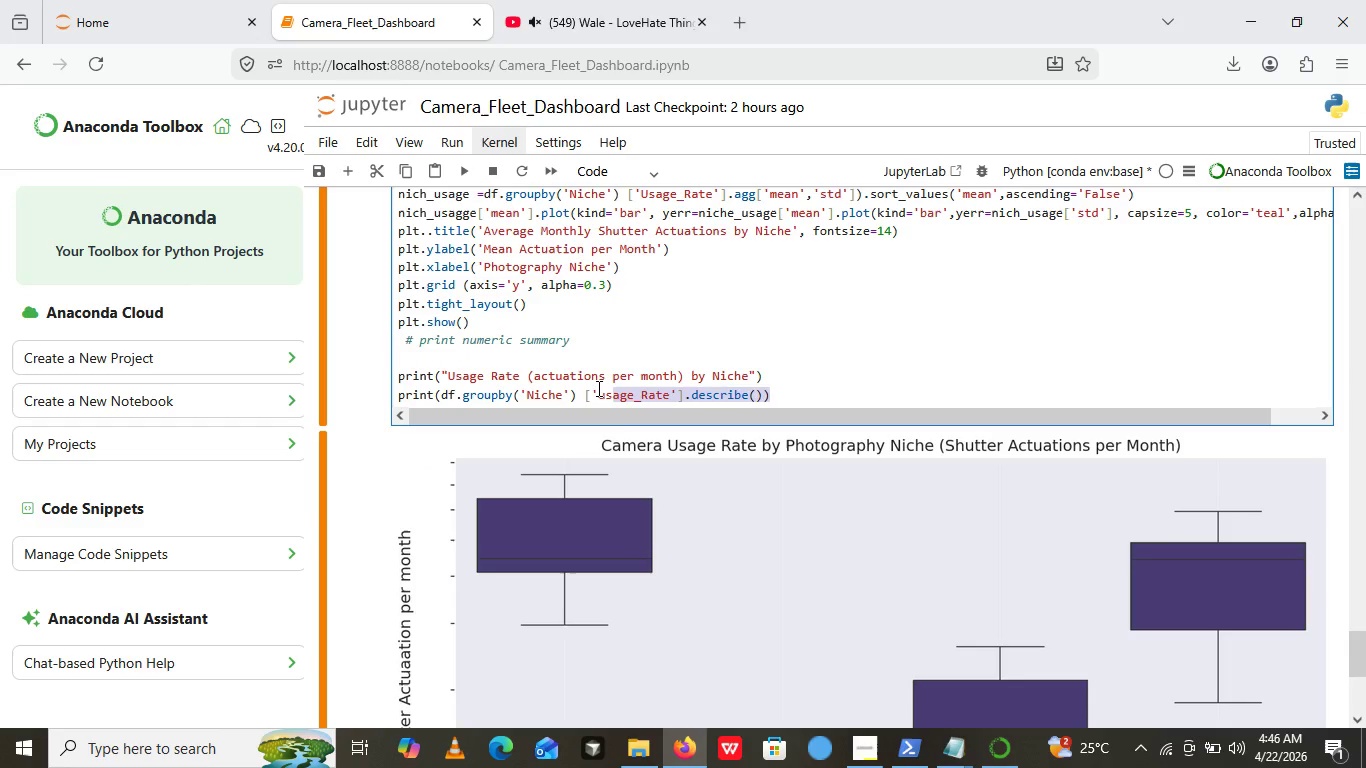 
left_click([597, 388])
 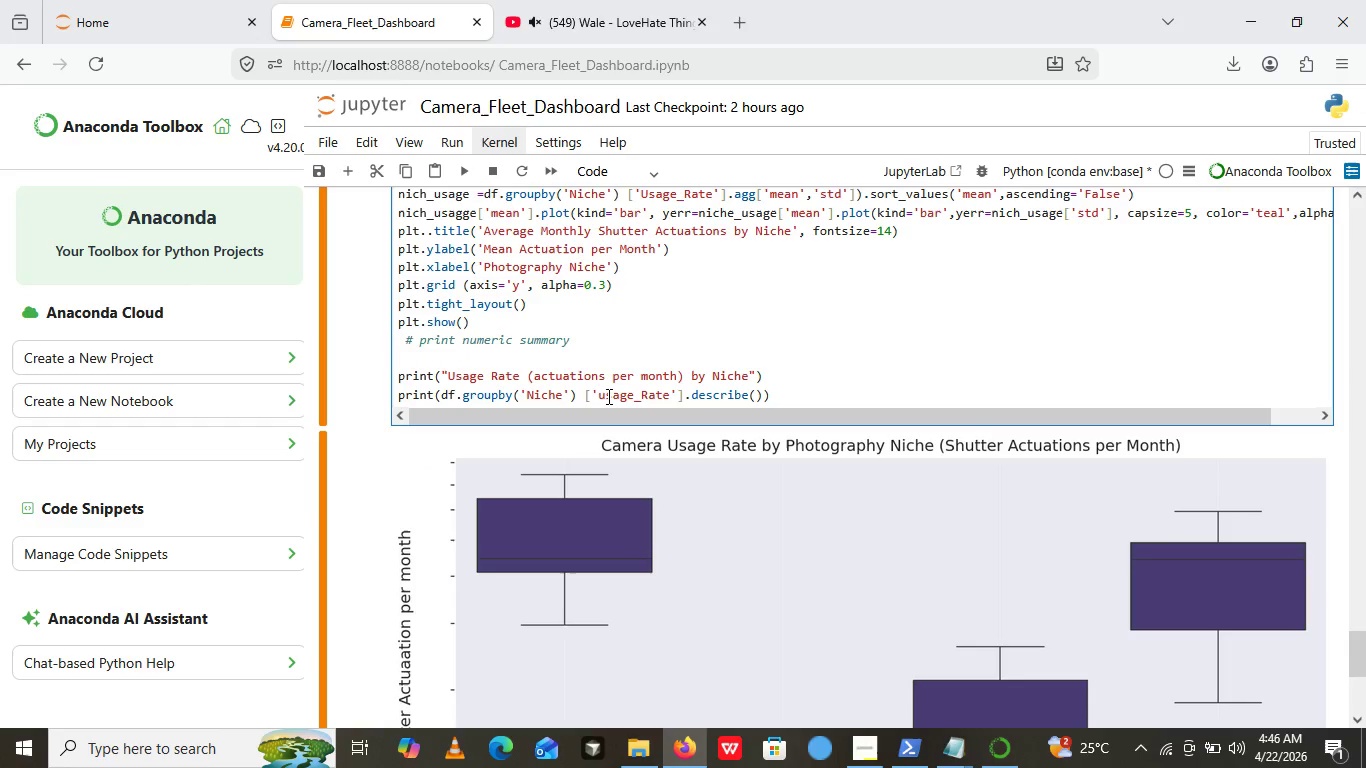 
left_click([607, 396])
 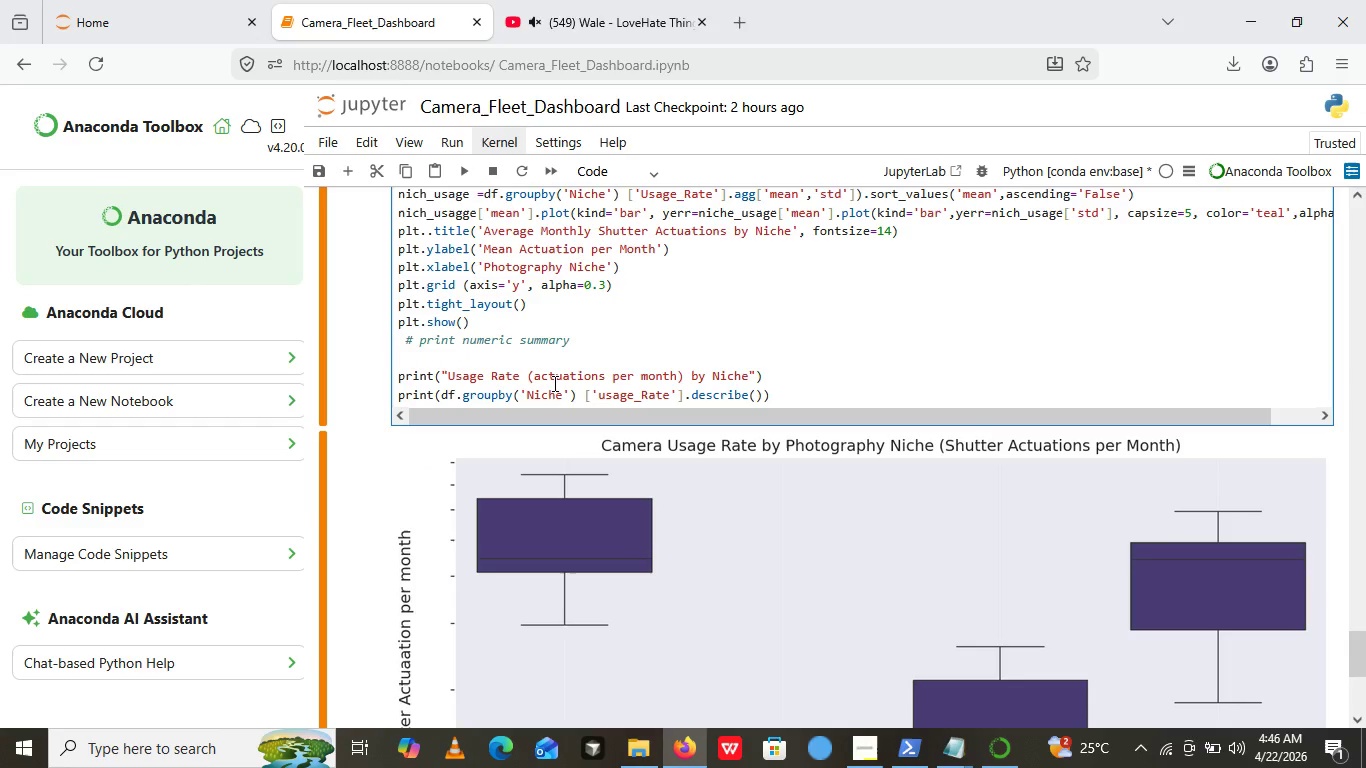 
key(Backspace)
 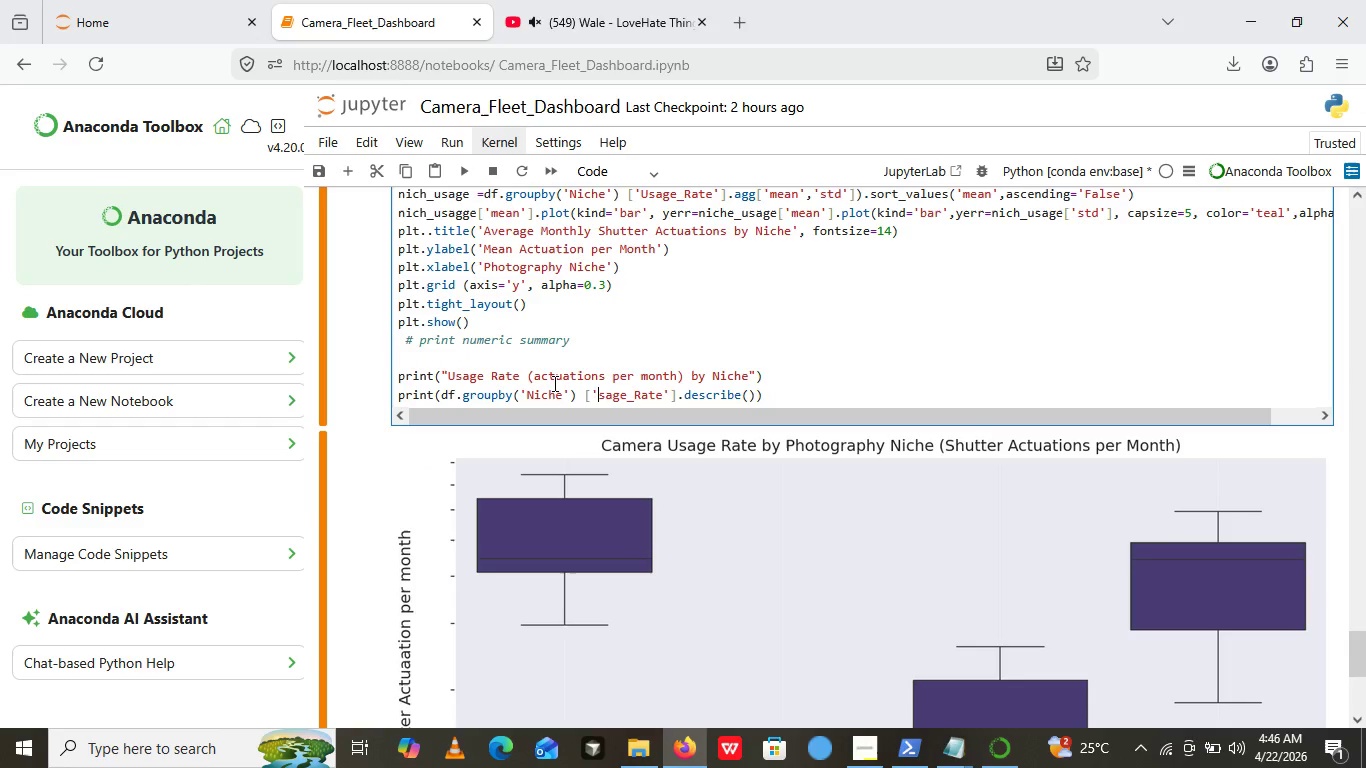 
key(Shift+U)
 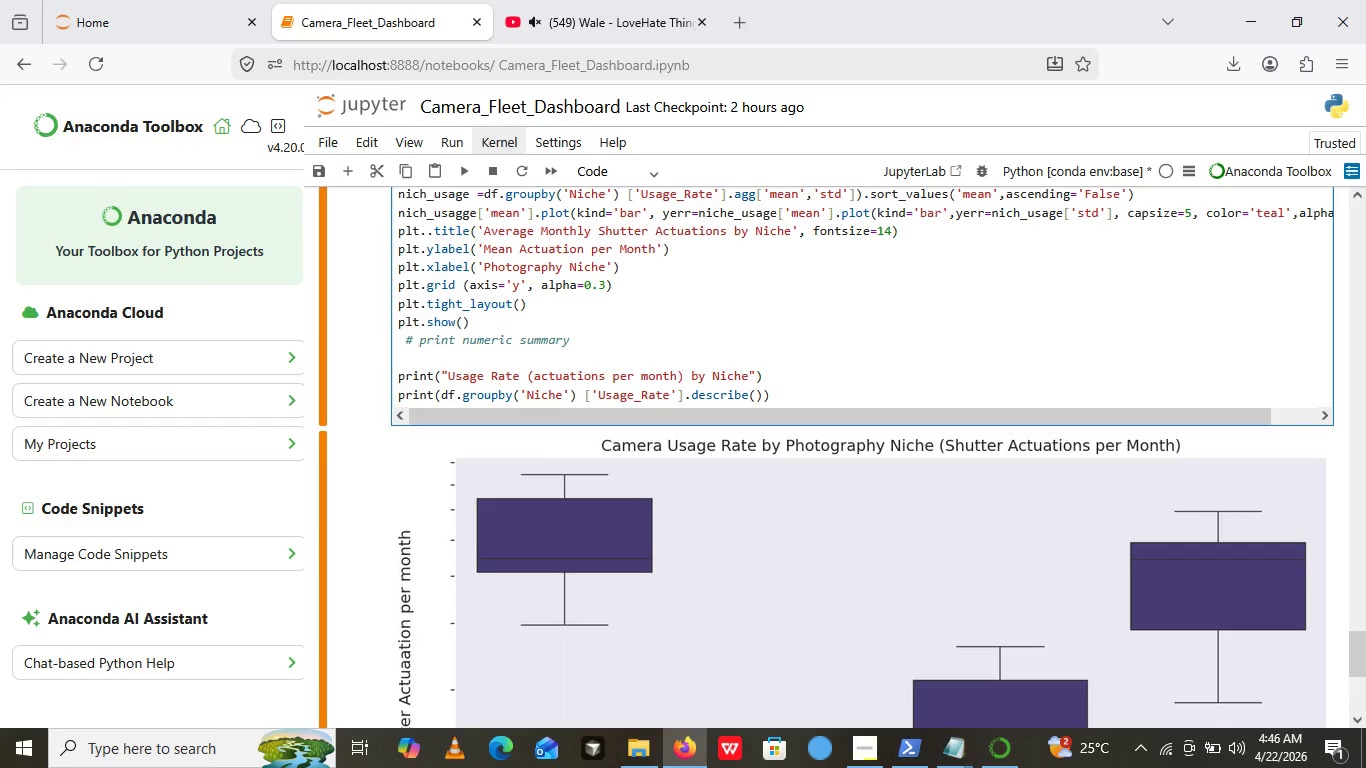 
wait(39.19)
 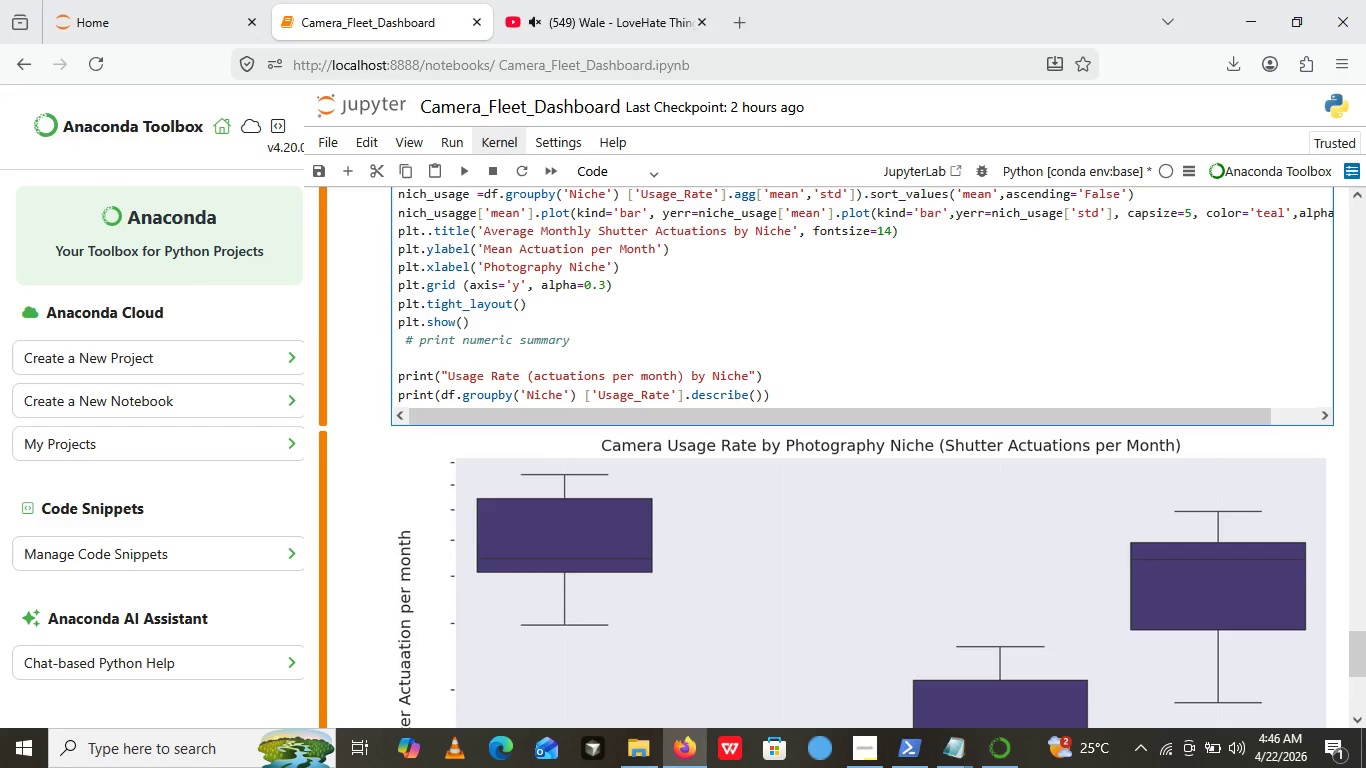 
key(Enter)
 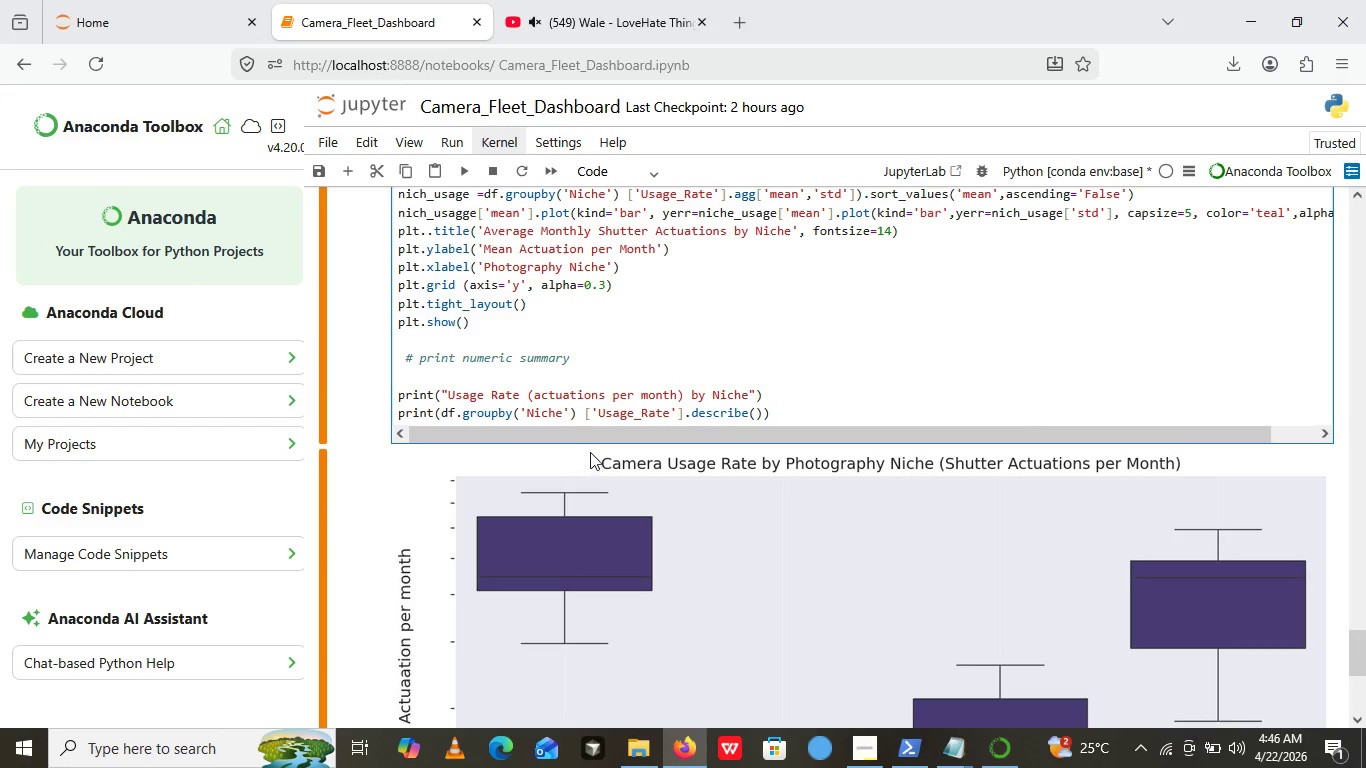 
scroll: coordinate [514, 409], scroll_direction: down, amount: 2.0
 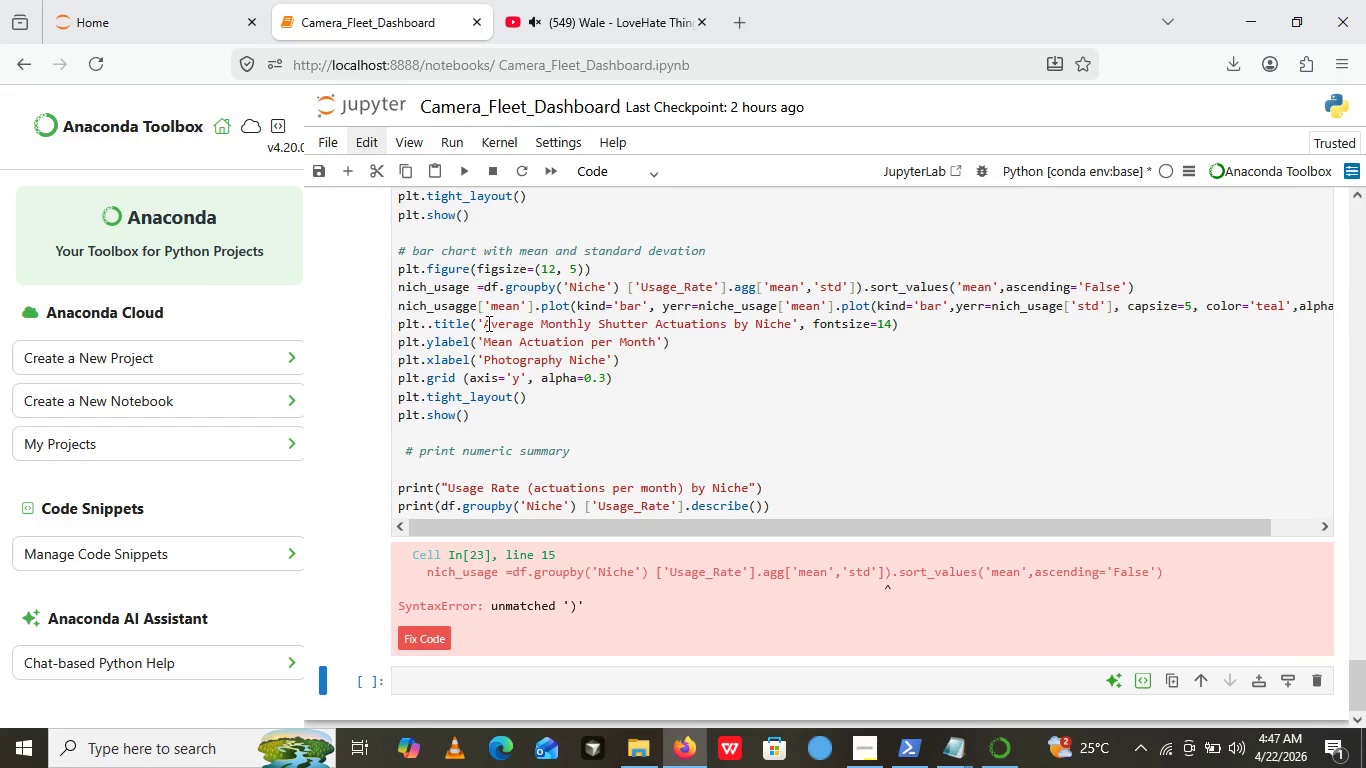 
wait(21.7)
 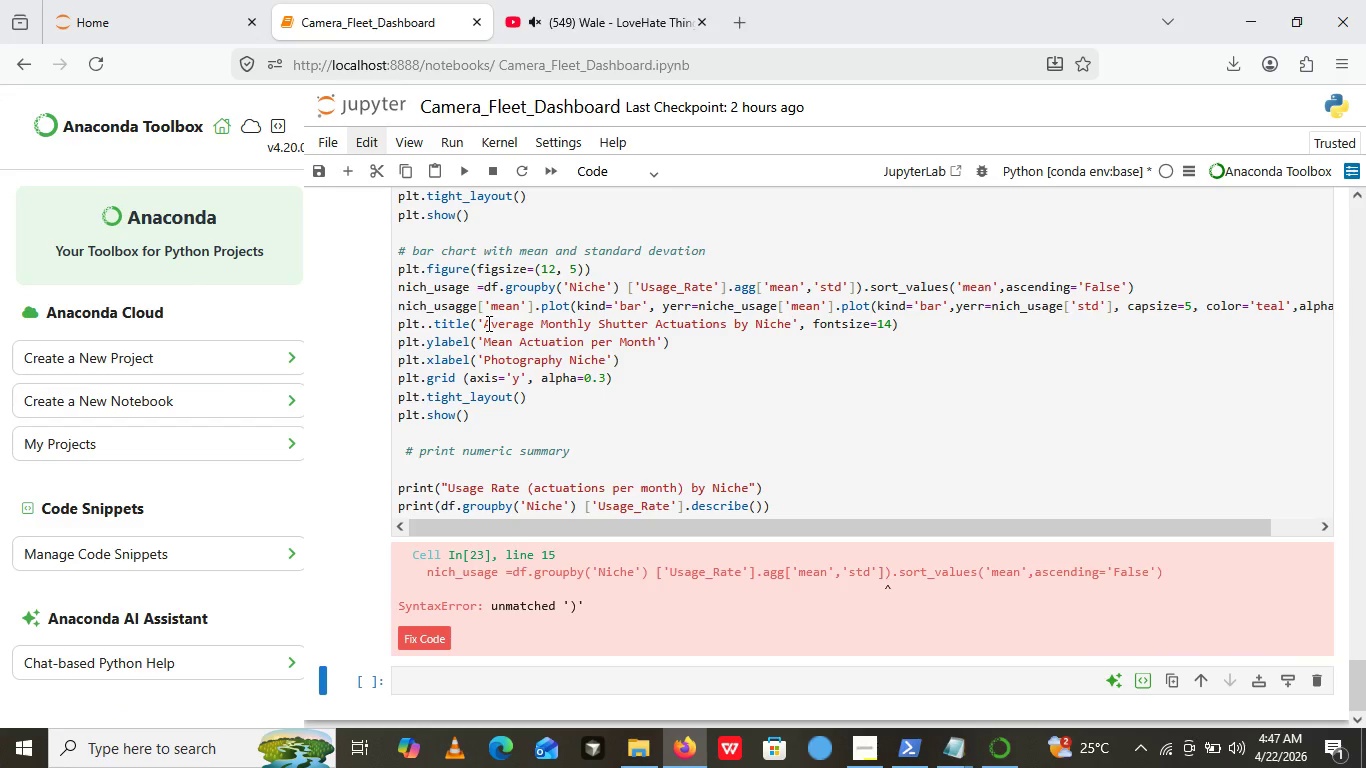 
scroll: coordinate [436, 304], scroll_direction: up, amount: 1.0
 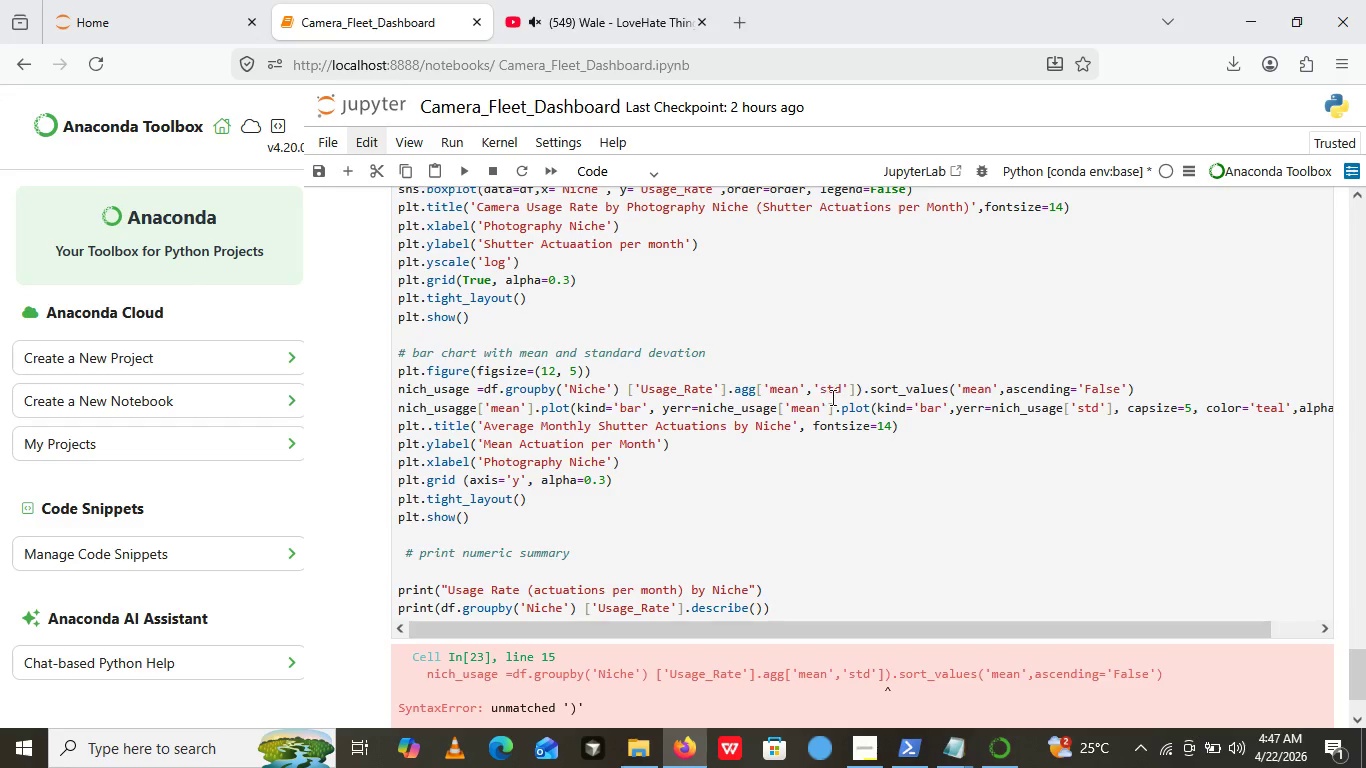 
wait(20.09)
 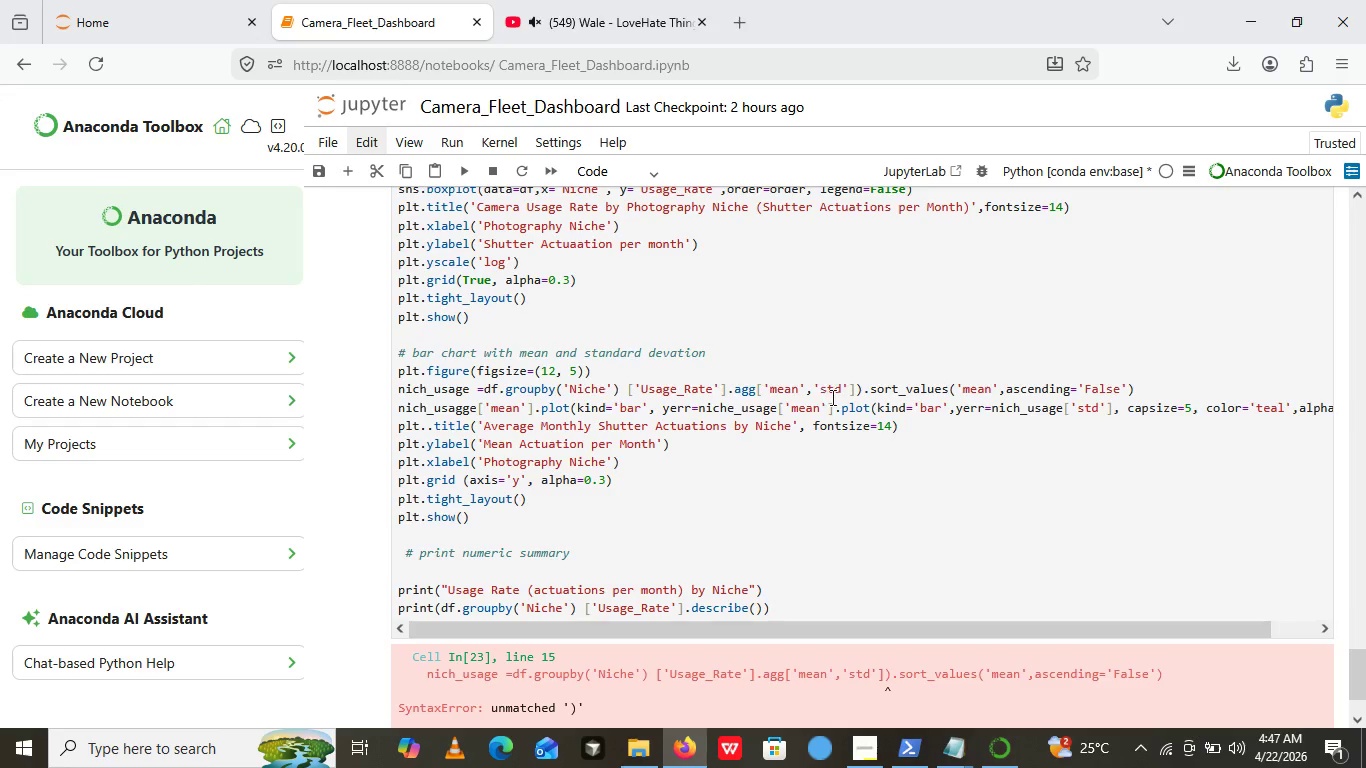 
scroll: coordinate [1182, 397], scroll_direction: down, amount: 1.0
 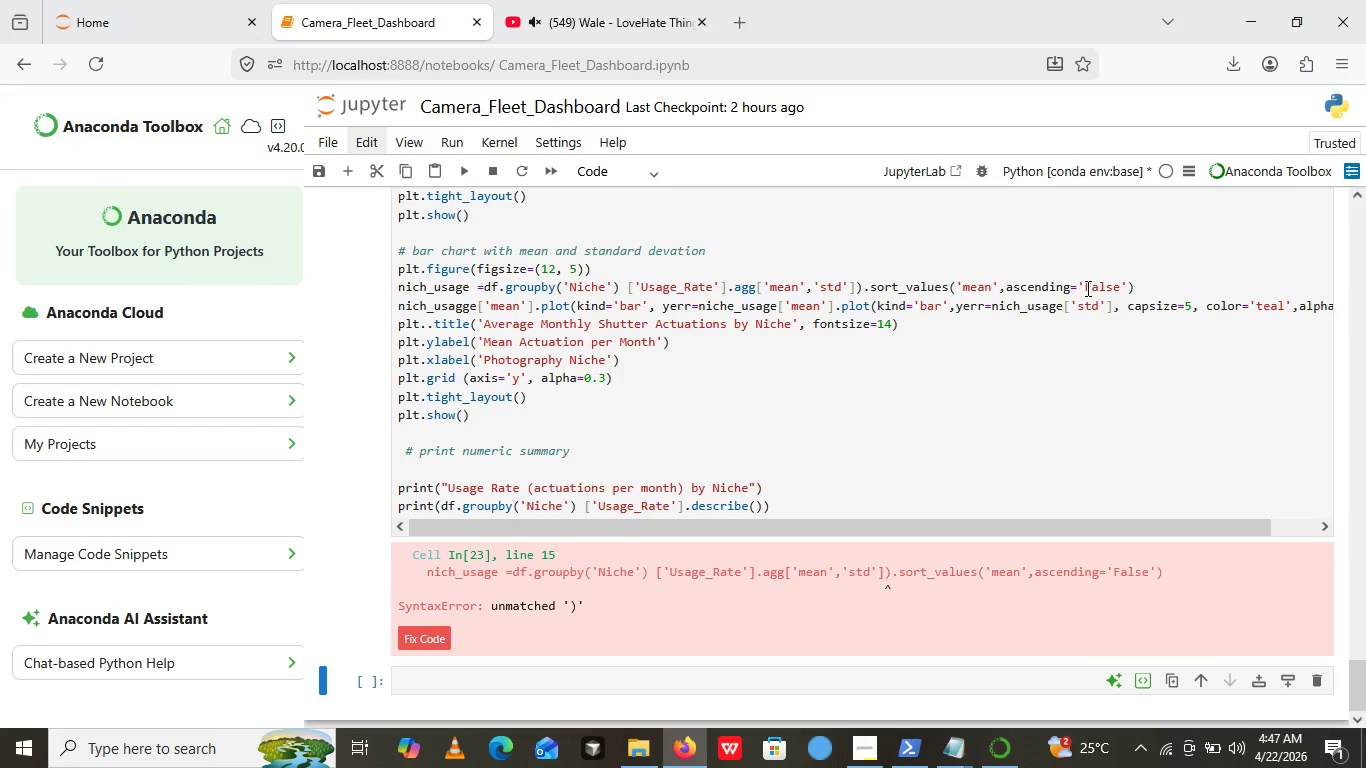 
left_click([1085, 288])
 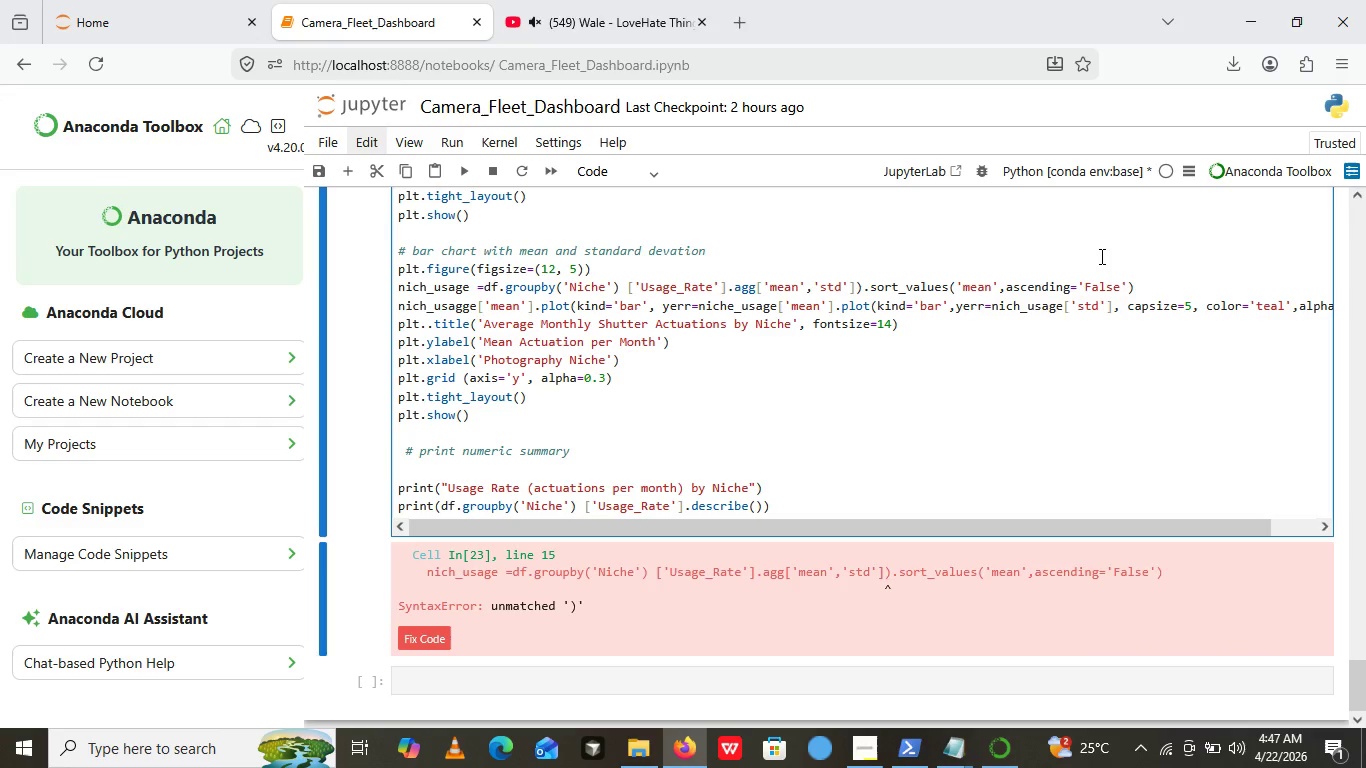 
key(Backspace)
 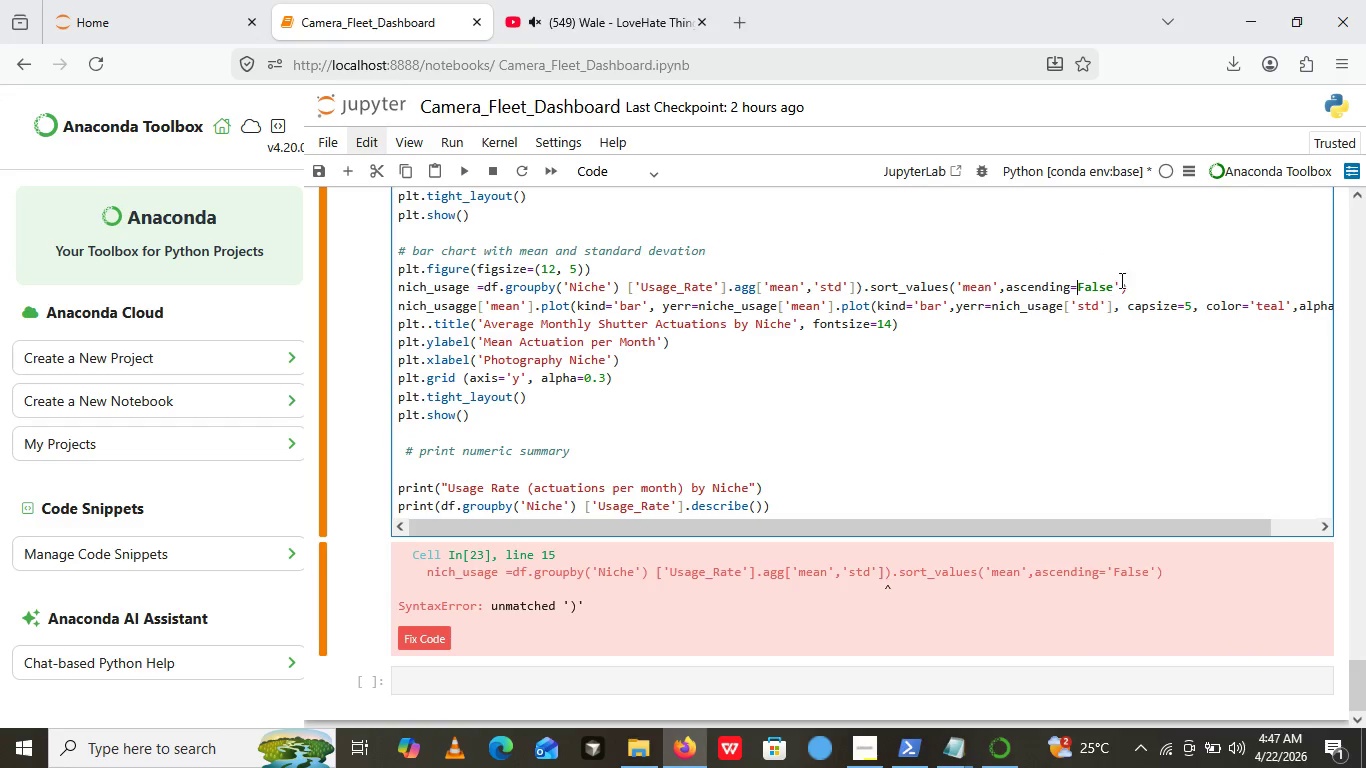 
left_click([1149, 276])
 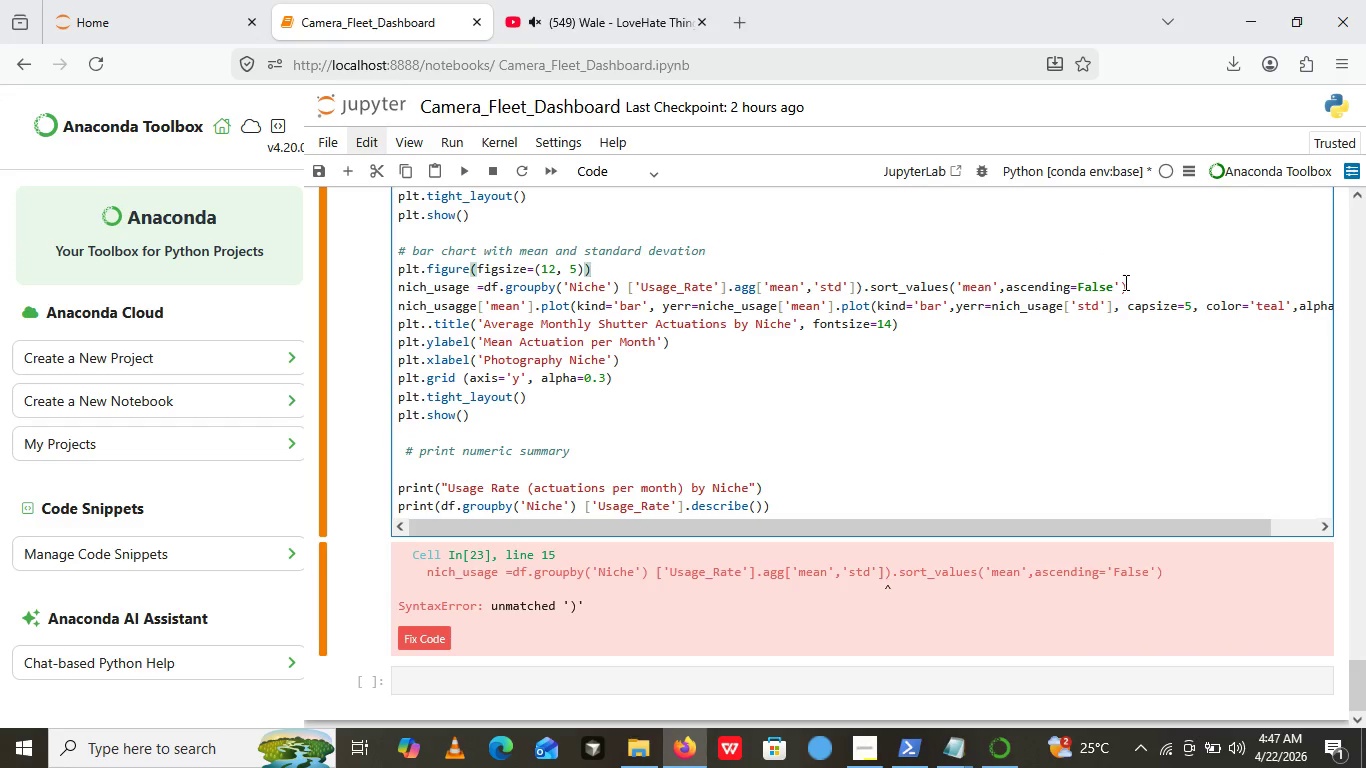 
wait(11.5)
 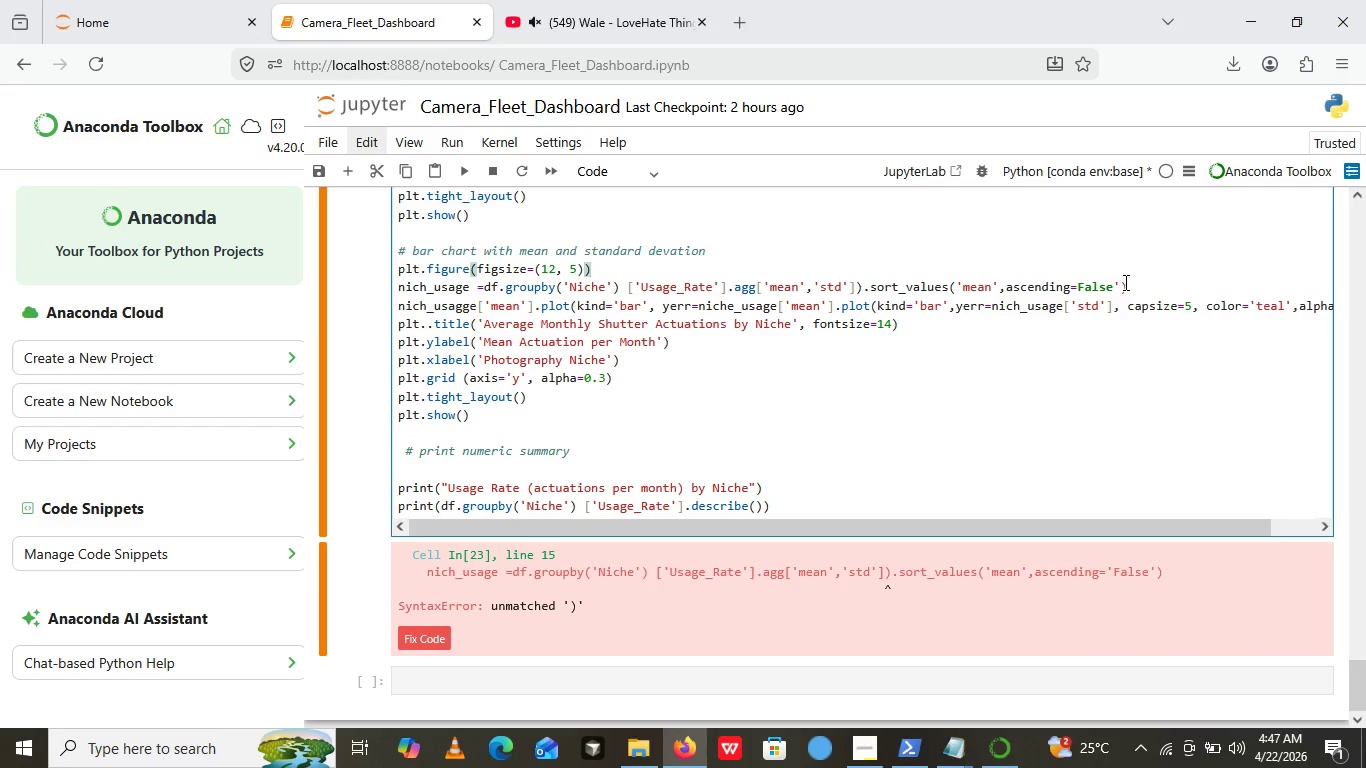 
left_click([866, 291])
 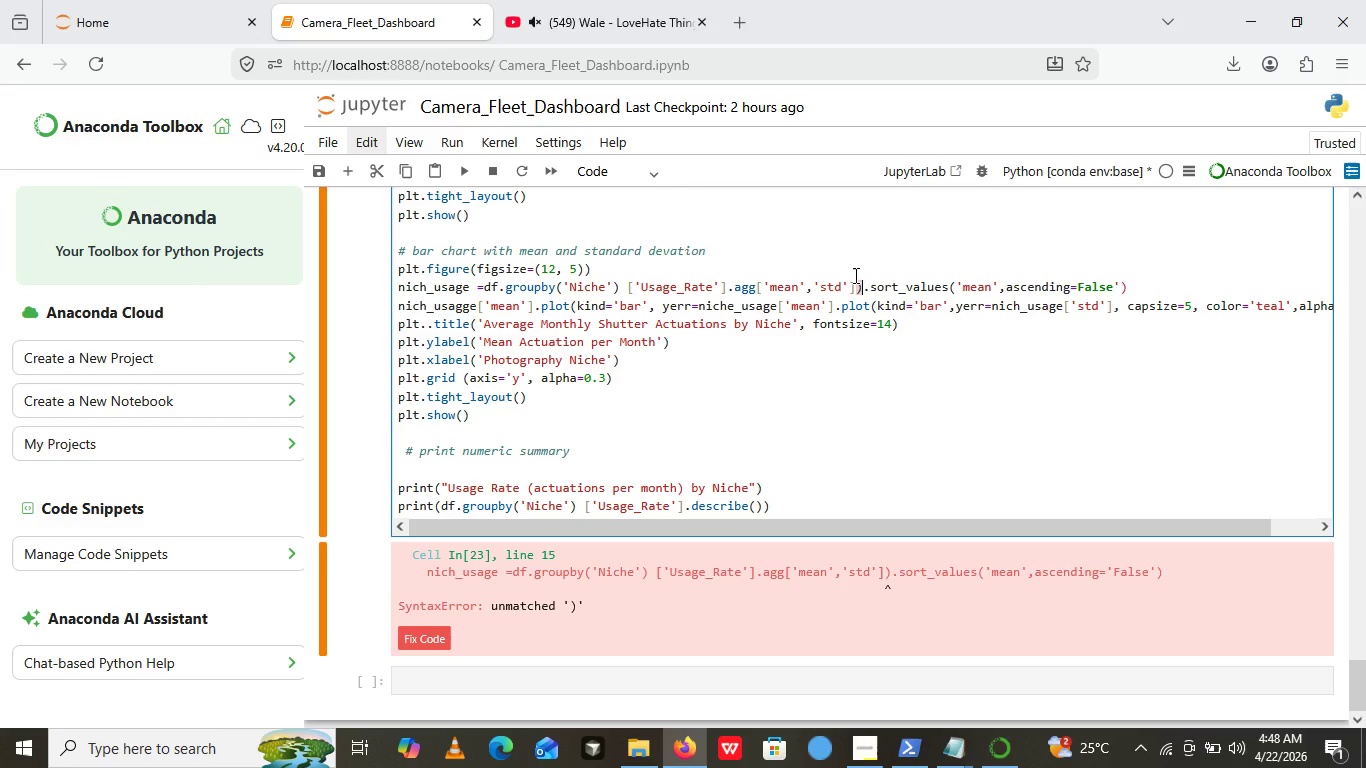 
wait(18.44)
 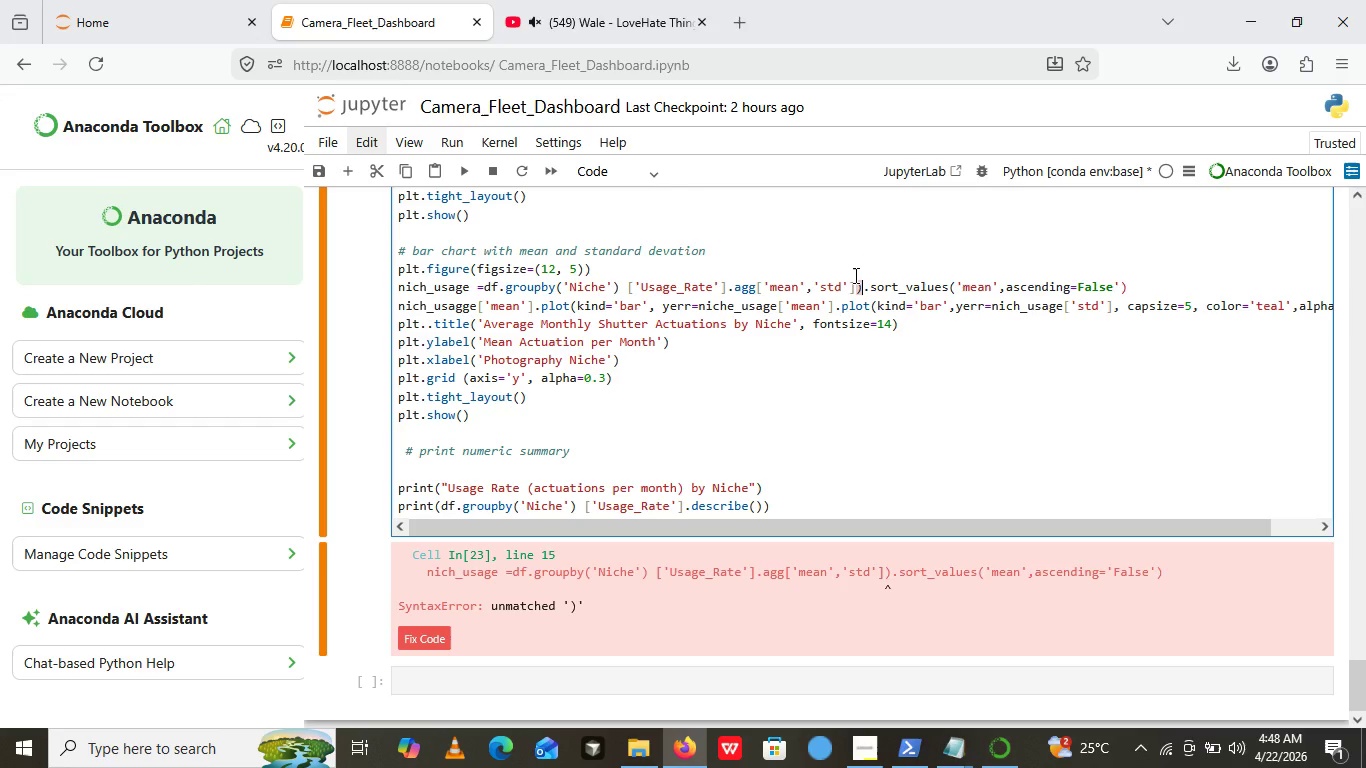 
left_click([616, 291])
 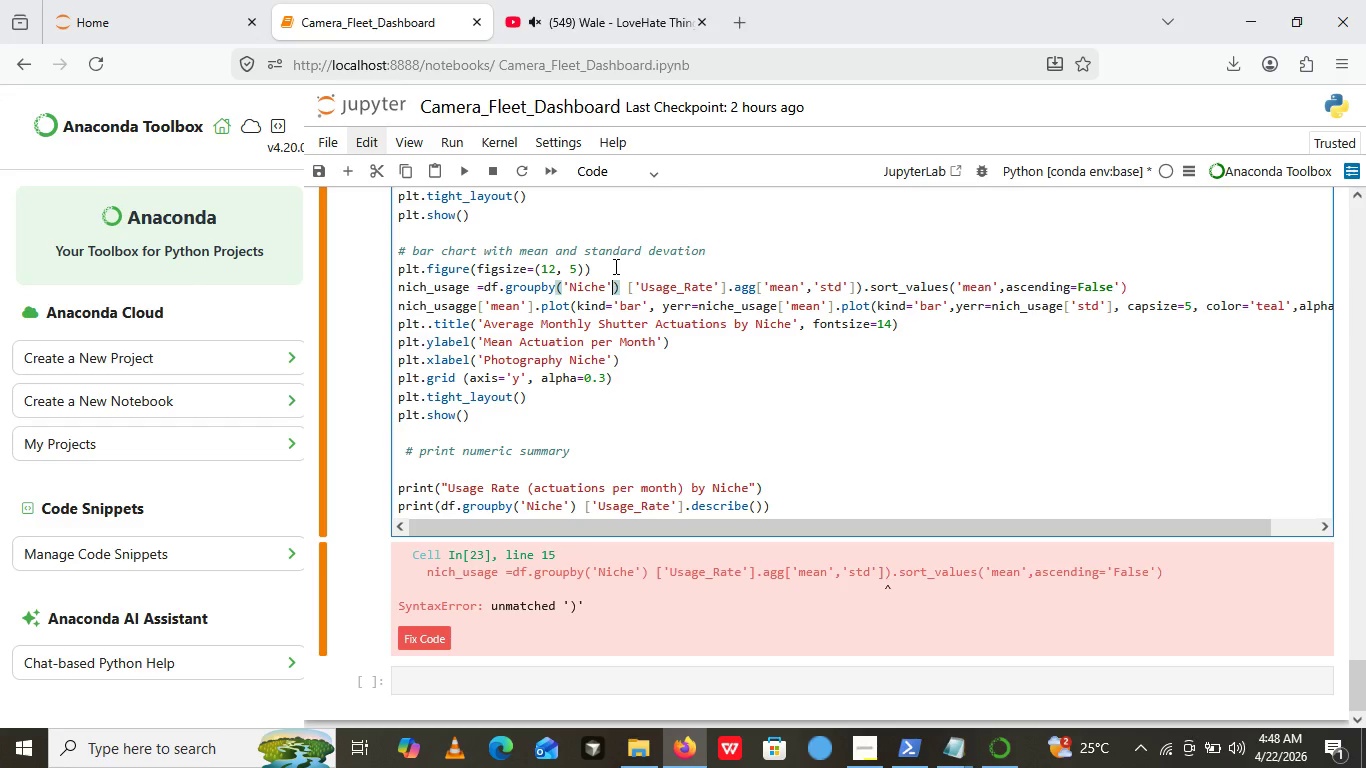 
wait(21.95)
 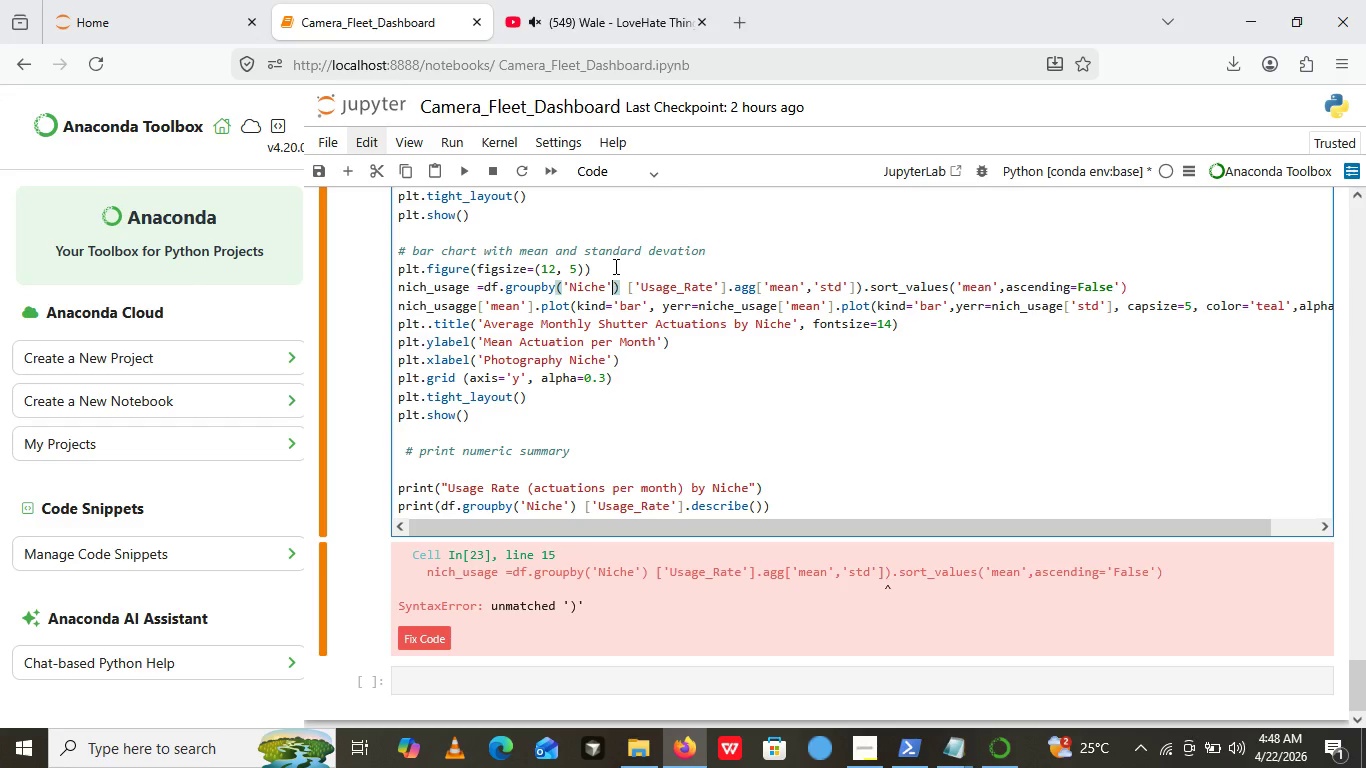 
left_click([758, 289])
 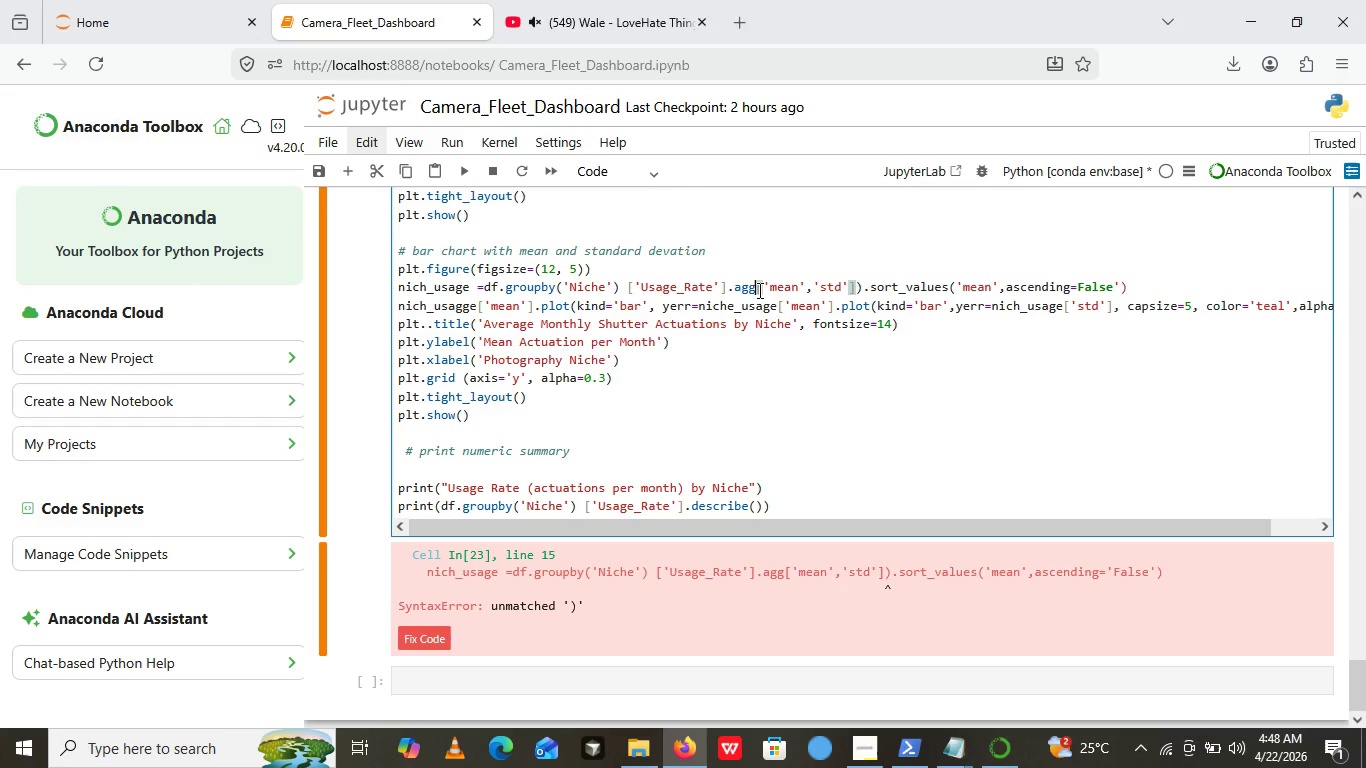 
key(9)
 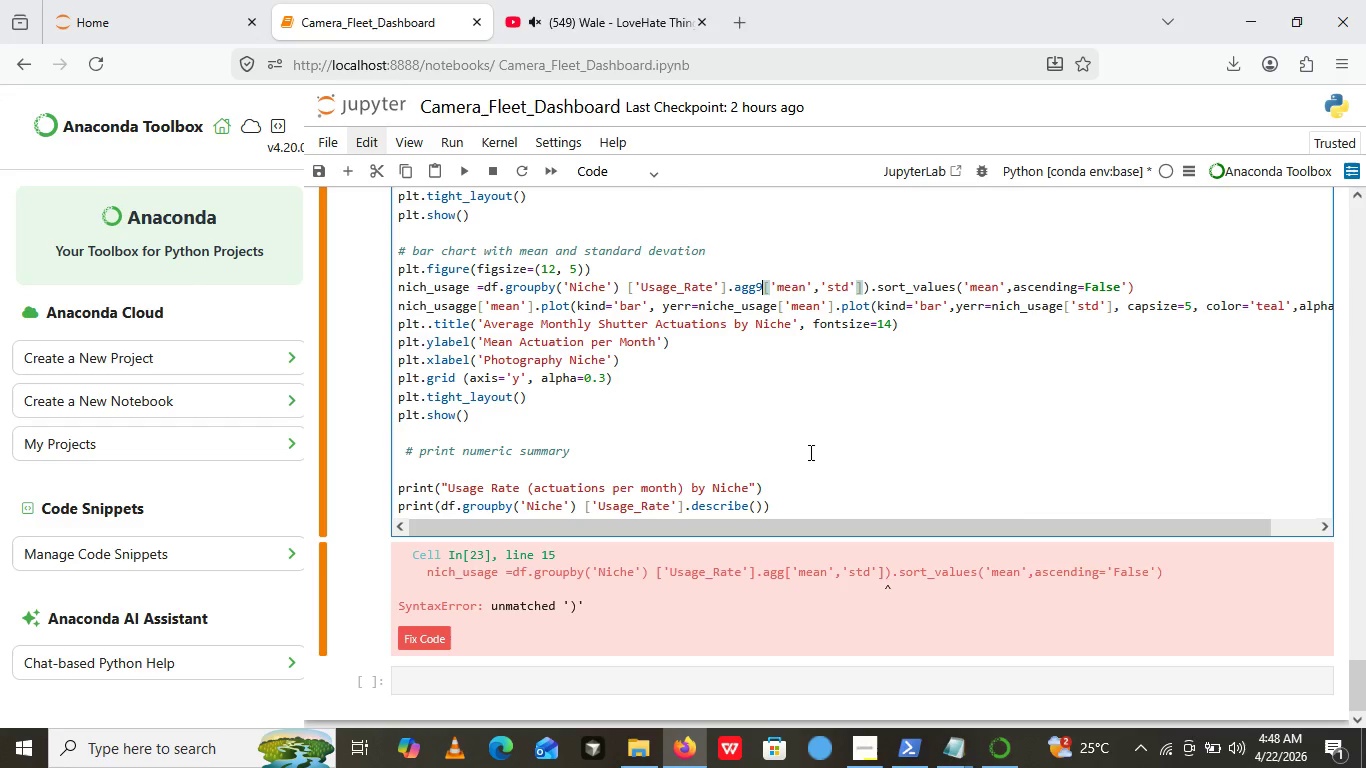 
key(Backspace)
 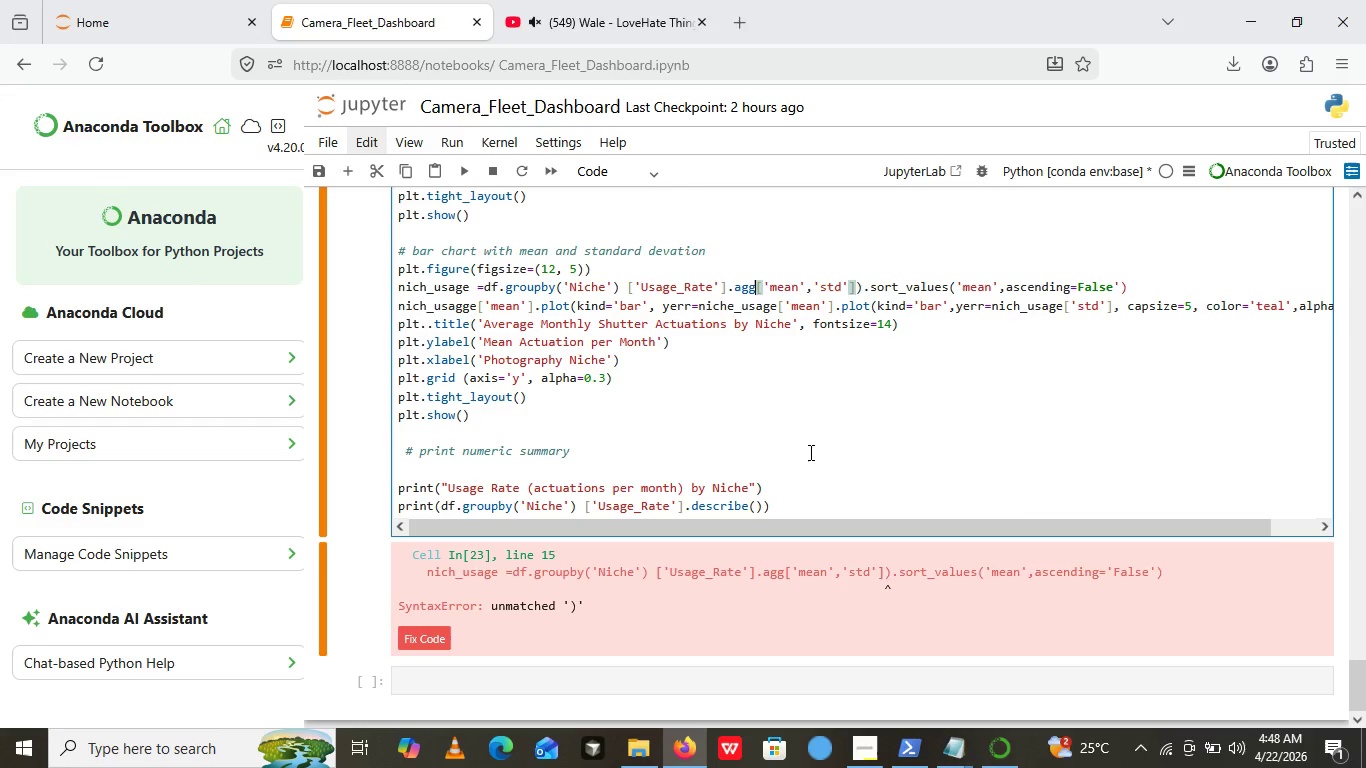 
key(Shift+ShiftRight)
 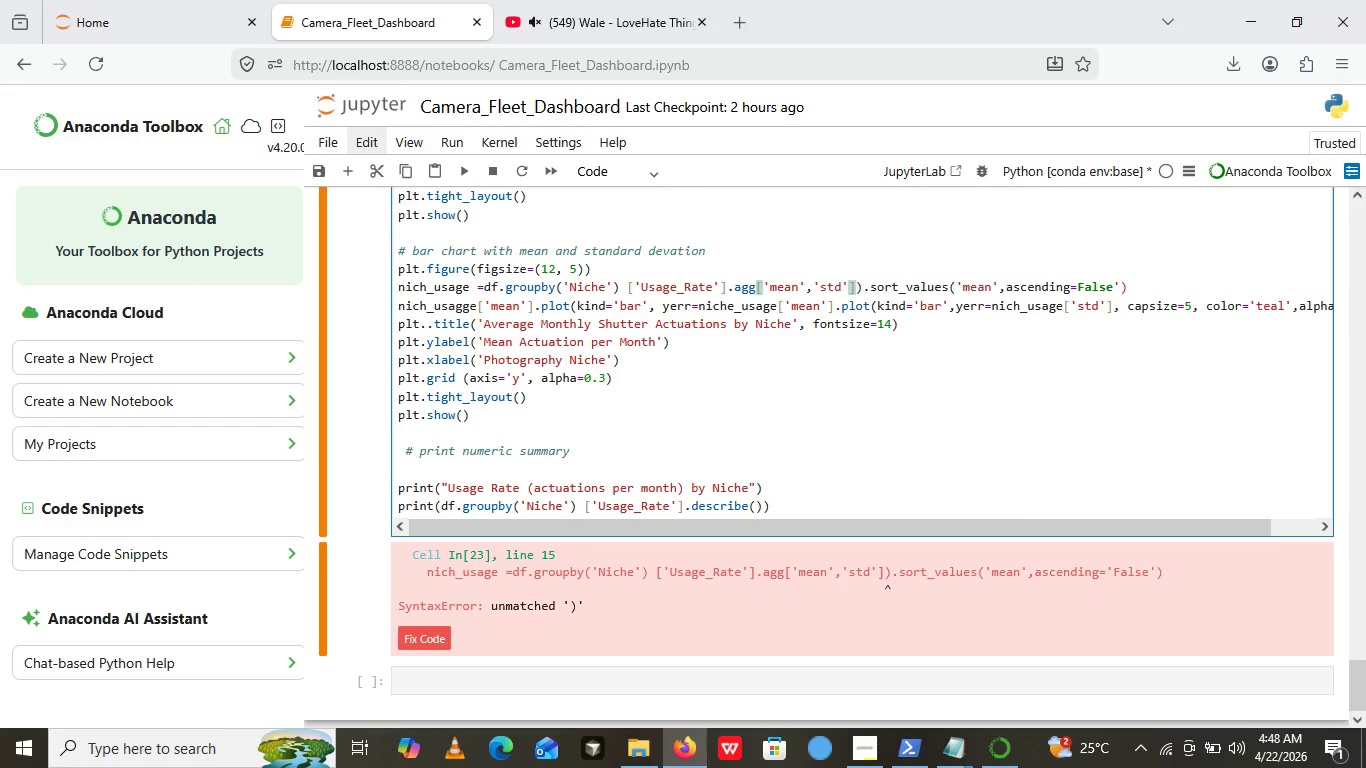 
key(9)
 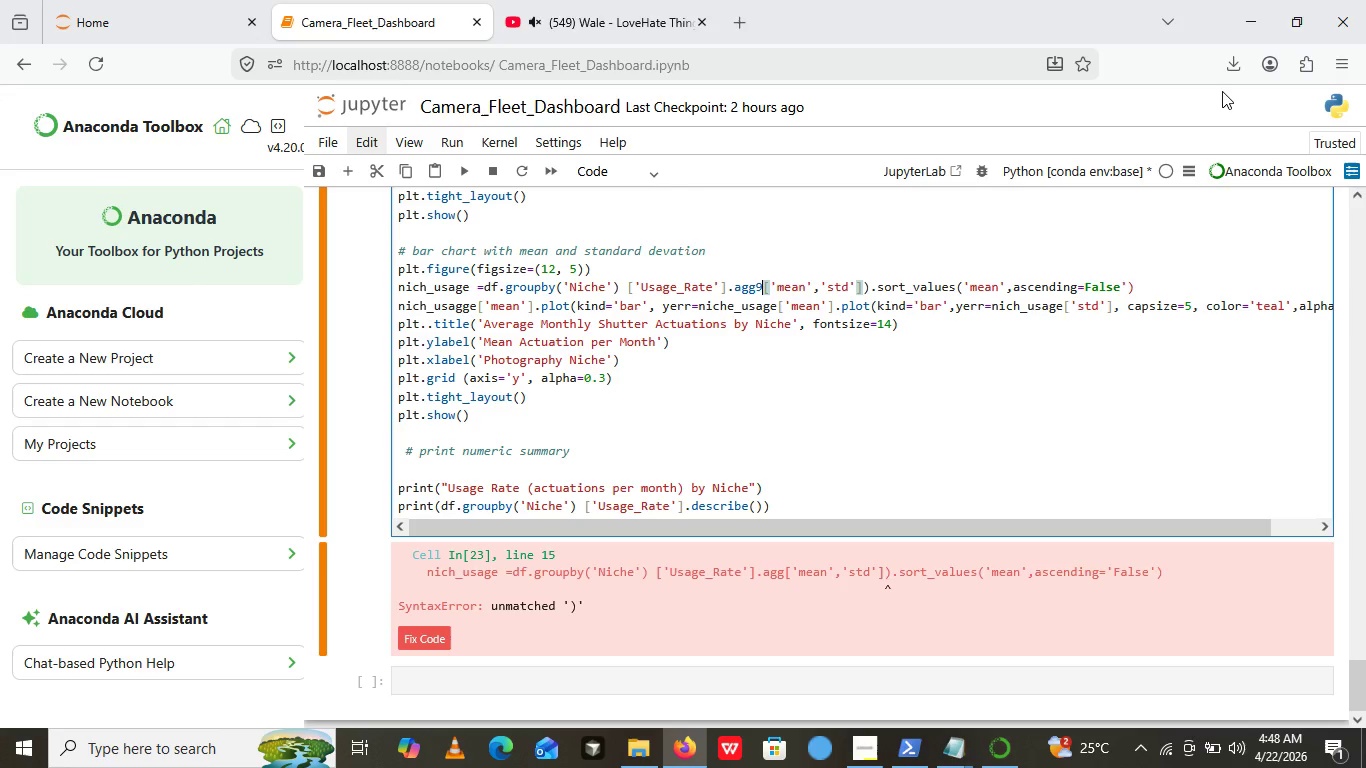 
key(Backspace)
 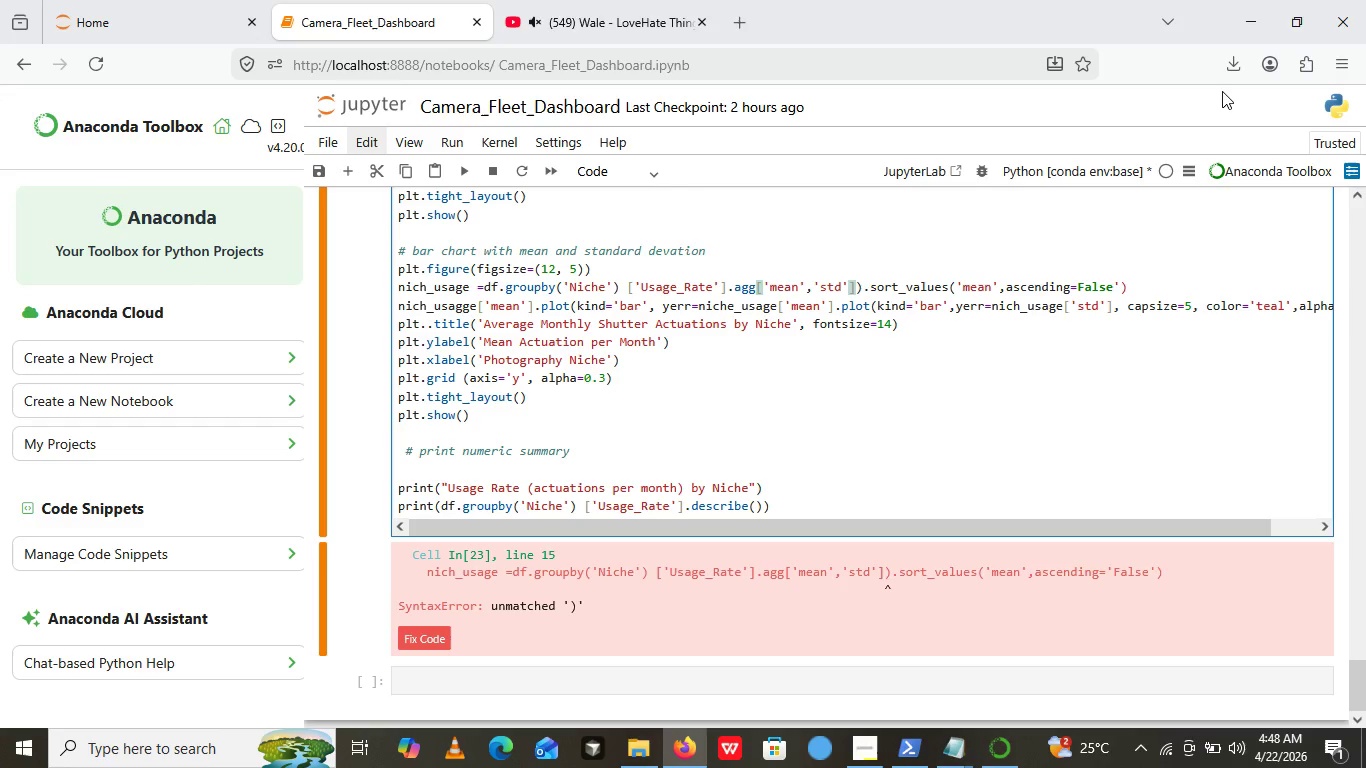 
key(Shift+9)
 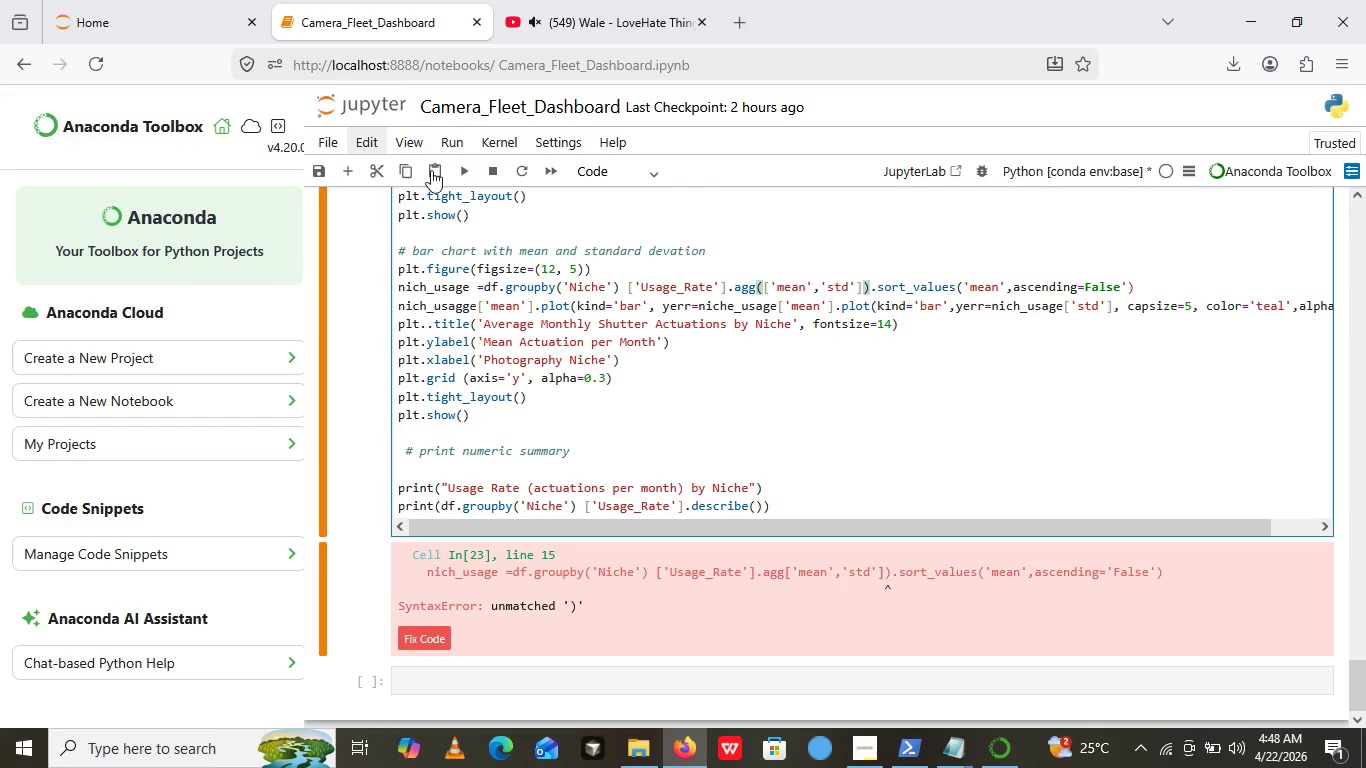 
left_click([462, 166])
 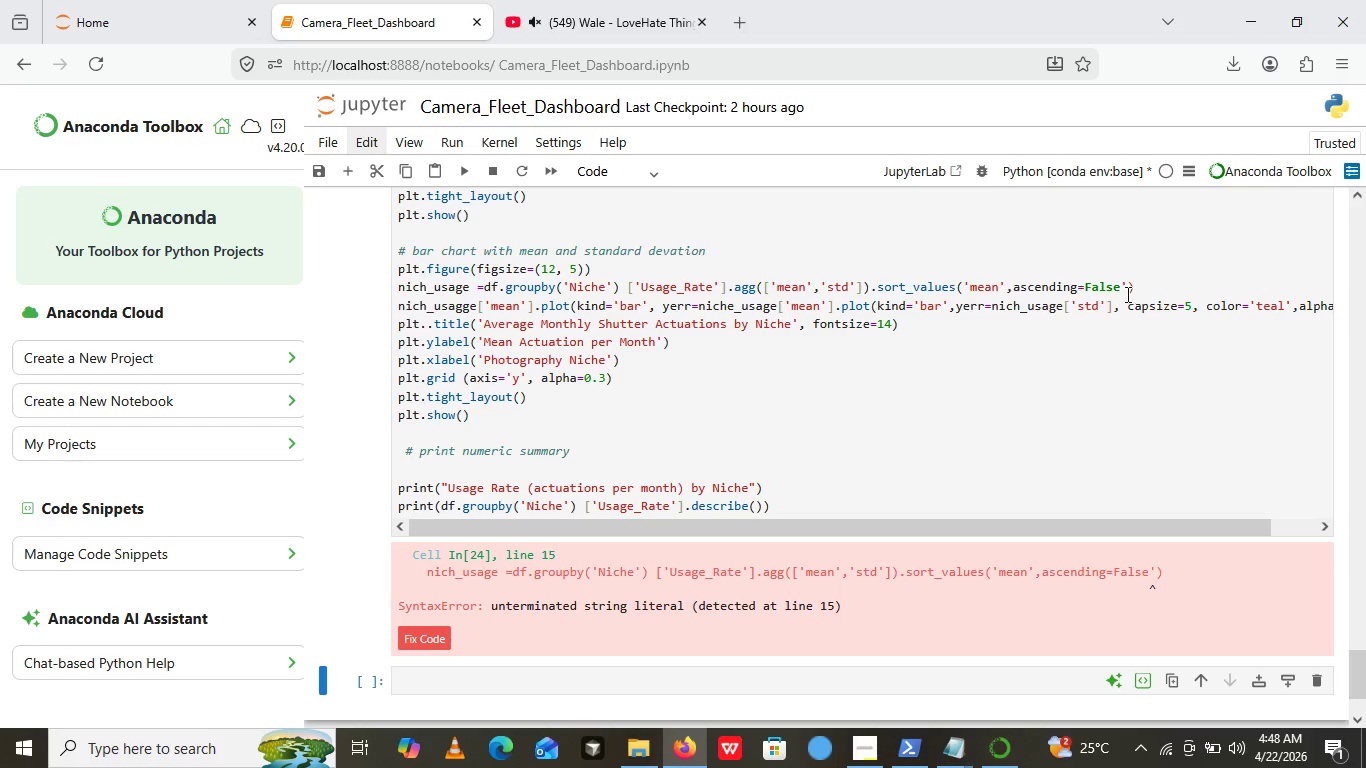 
wait(13.42)
 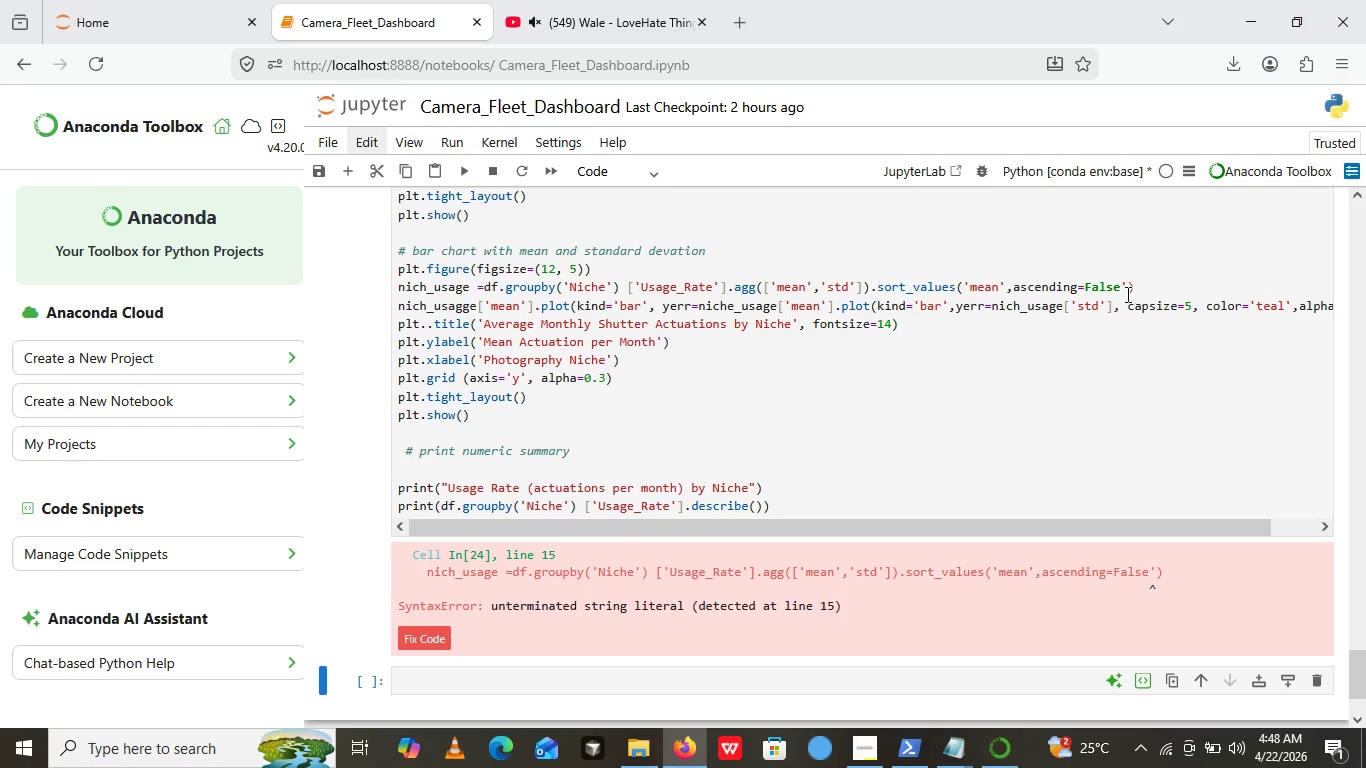 
left_click([1133, 287])
 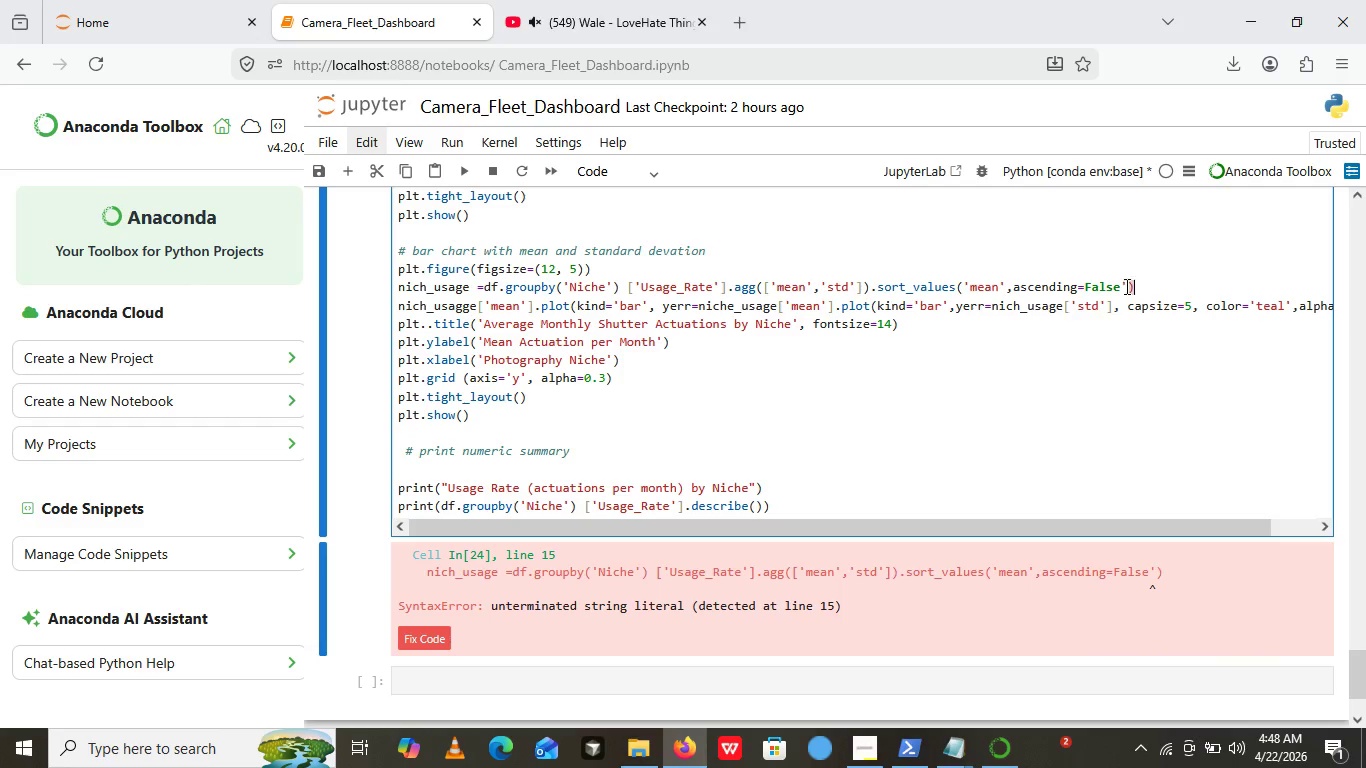 
left_click([1125, 286])
 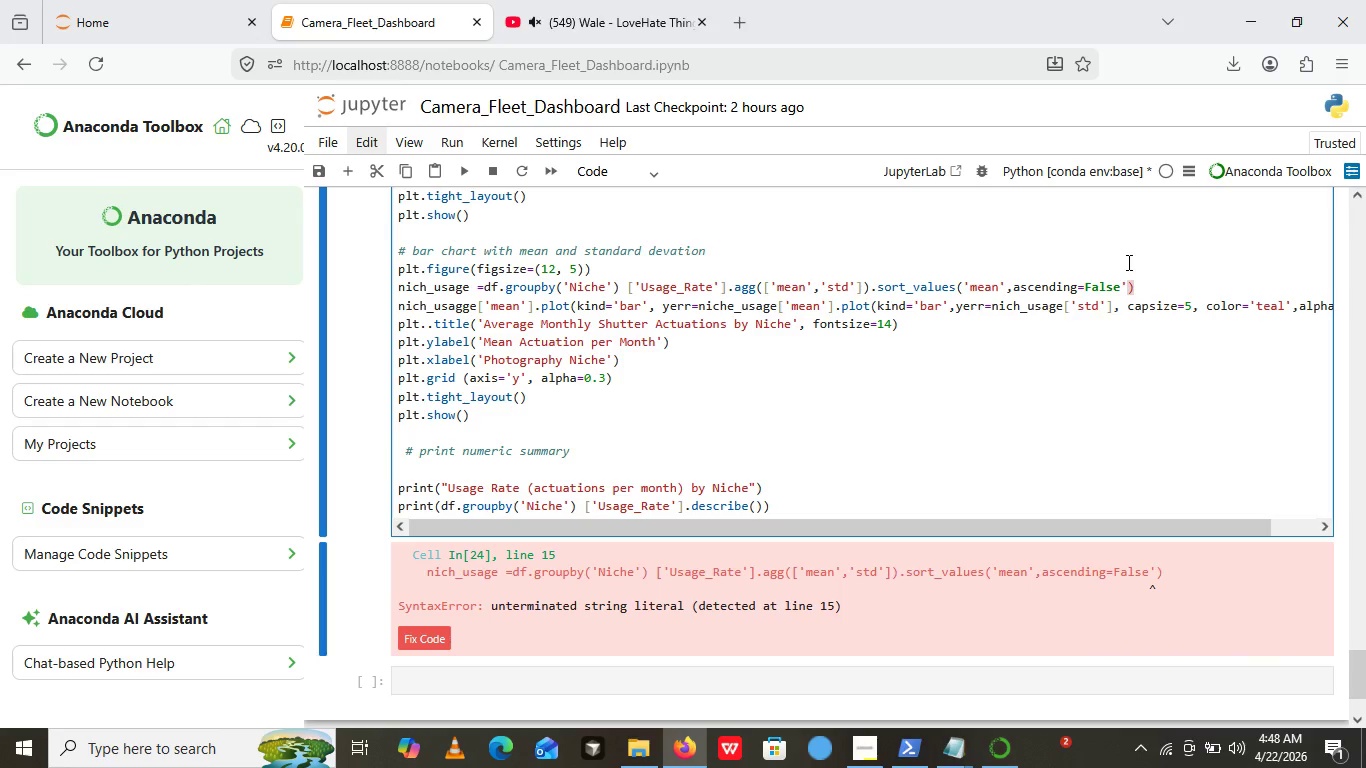 
key(Backspace)
 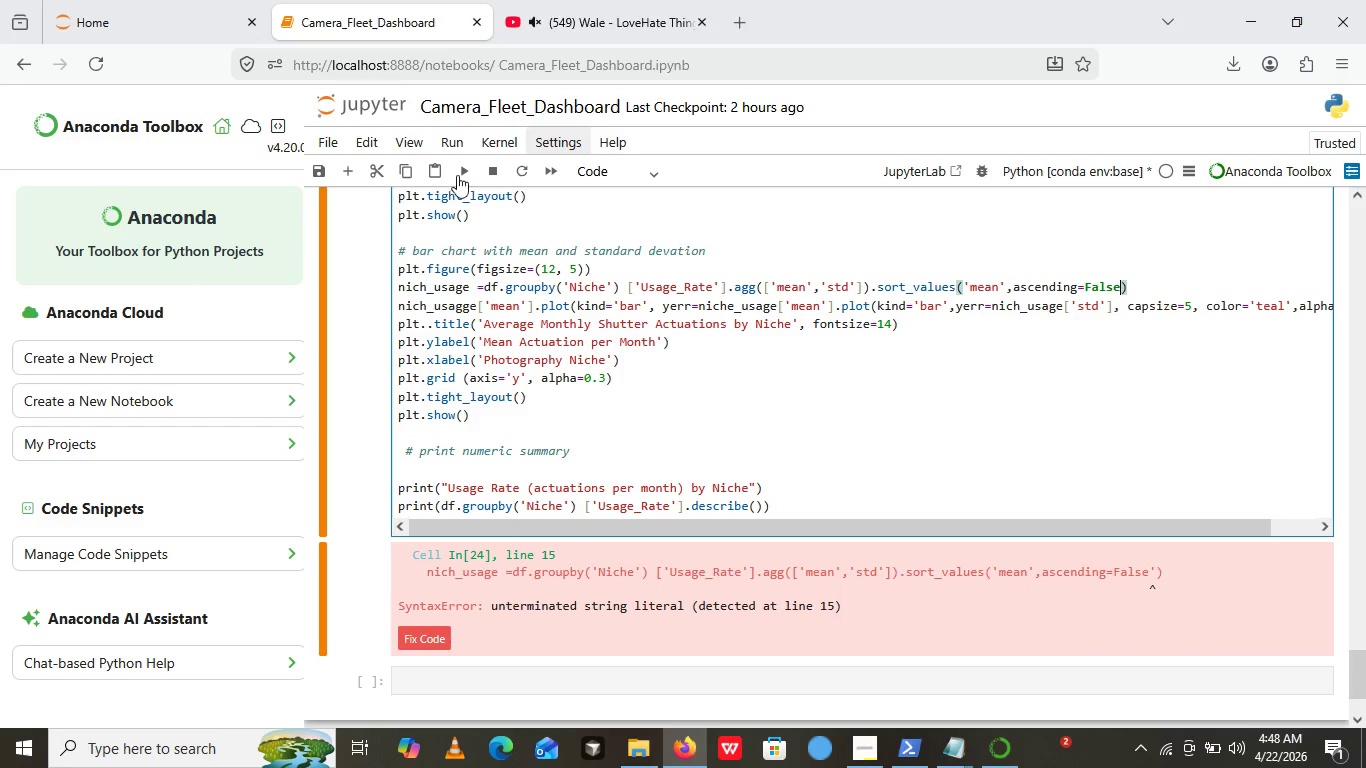 
left_click([468, 175])
 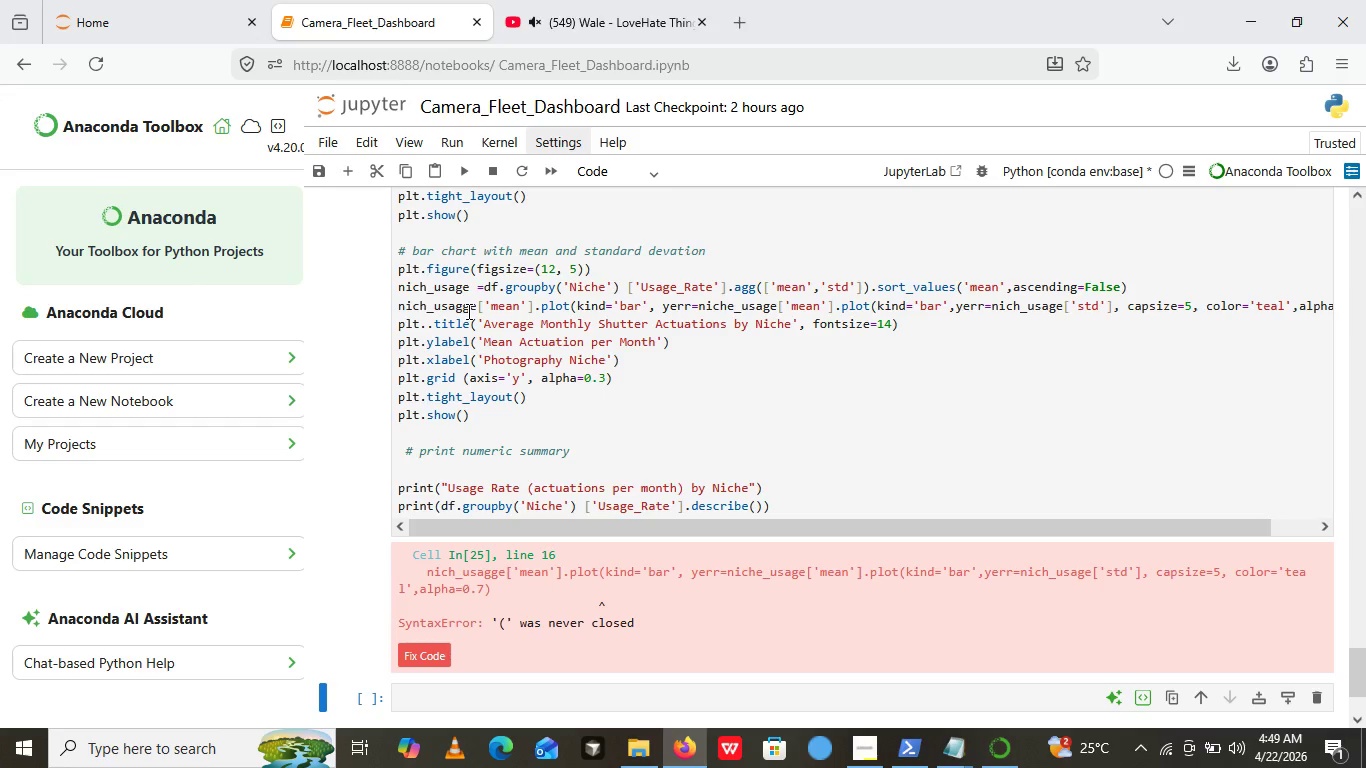 
wait(31.02)
 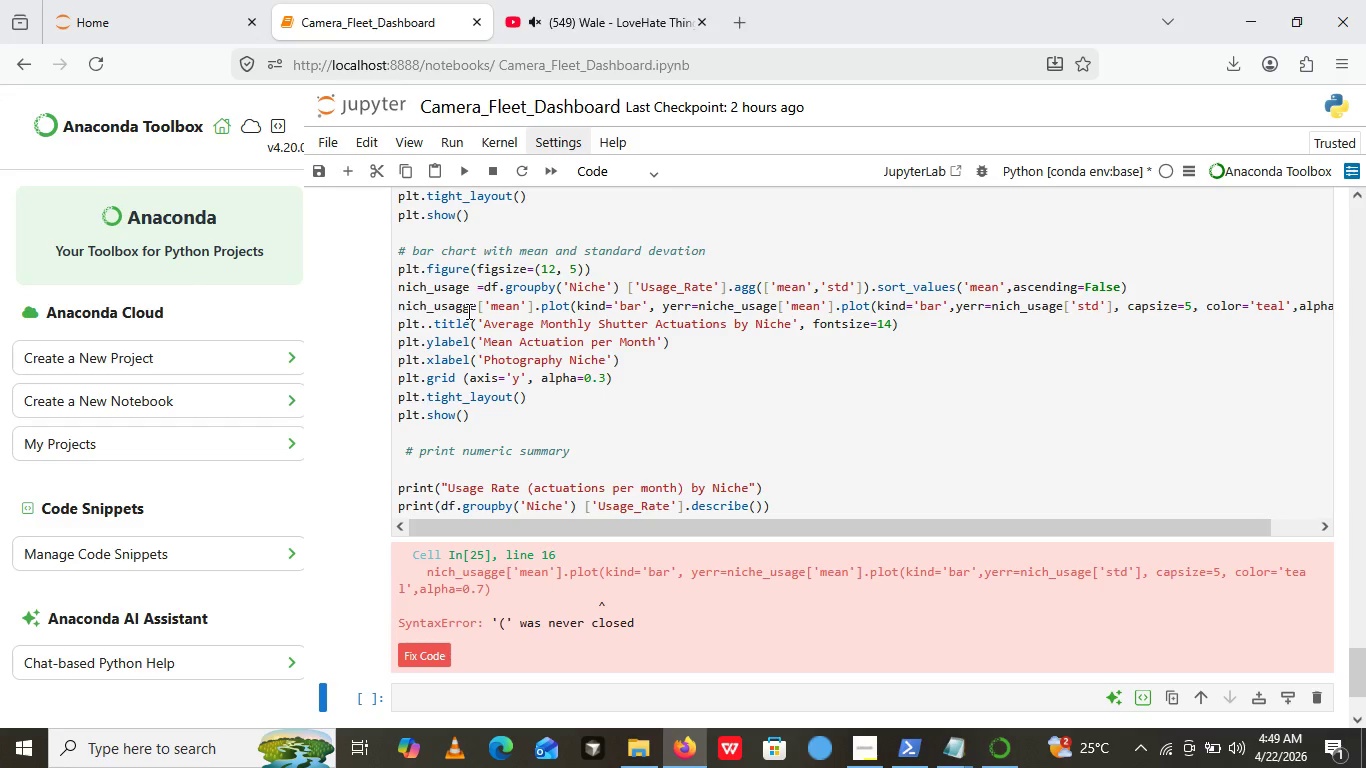 
left_click([461, 302])
 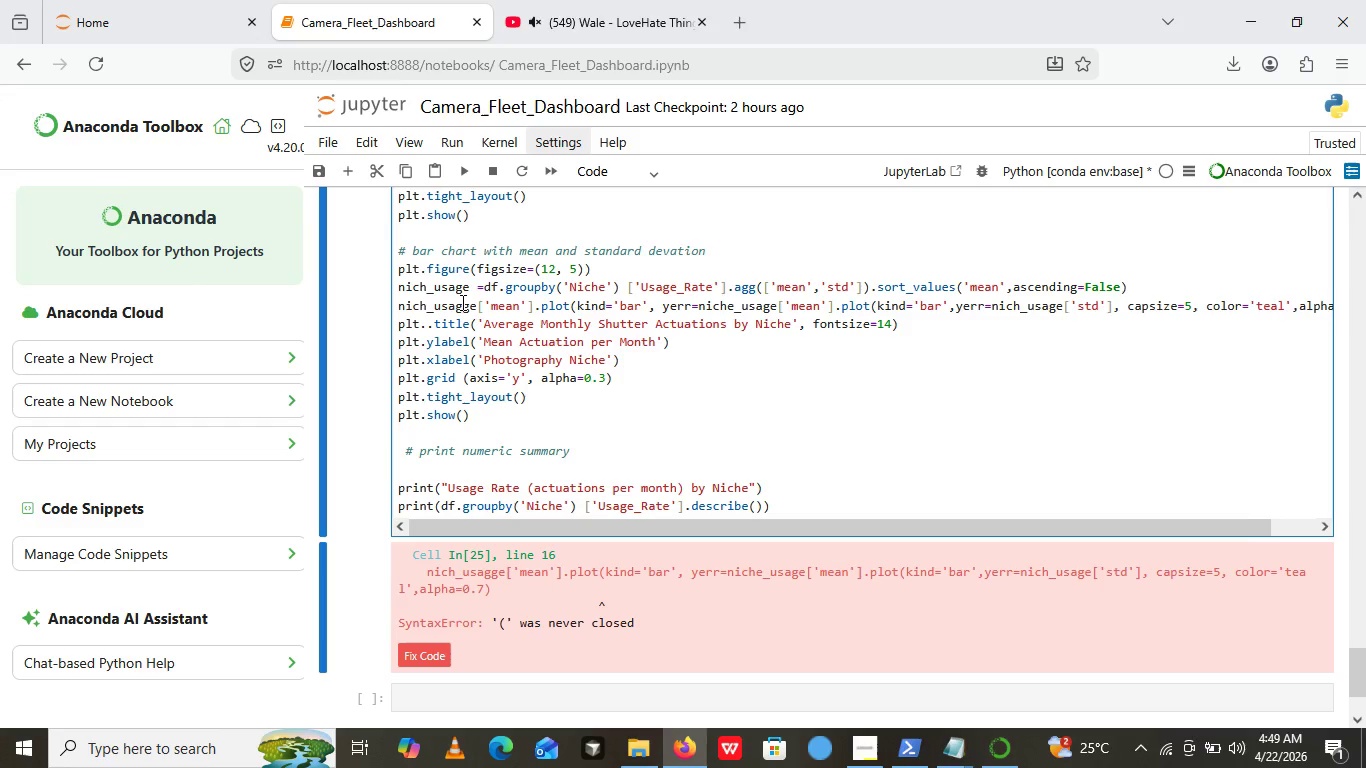 
key(Backspace)
 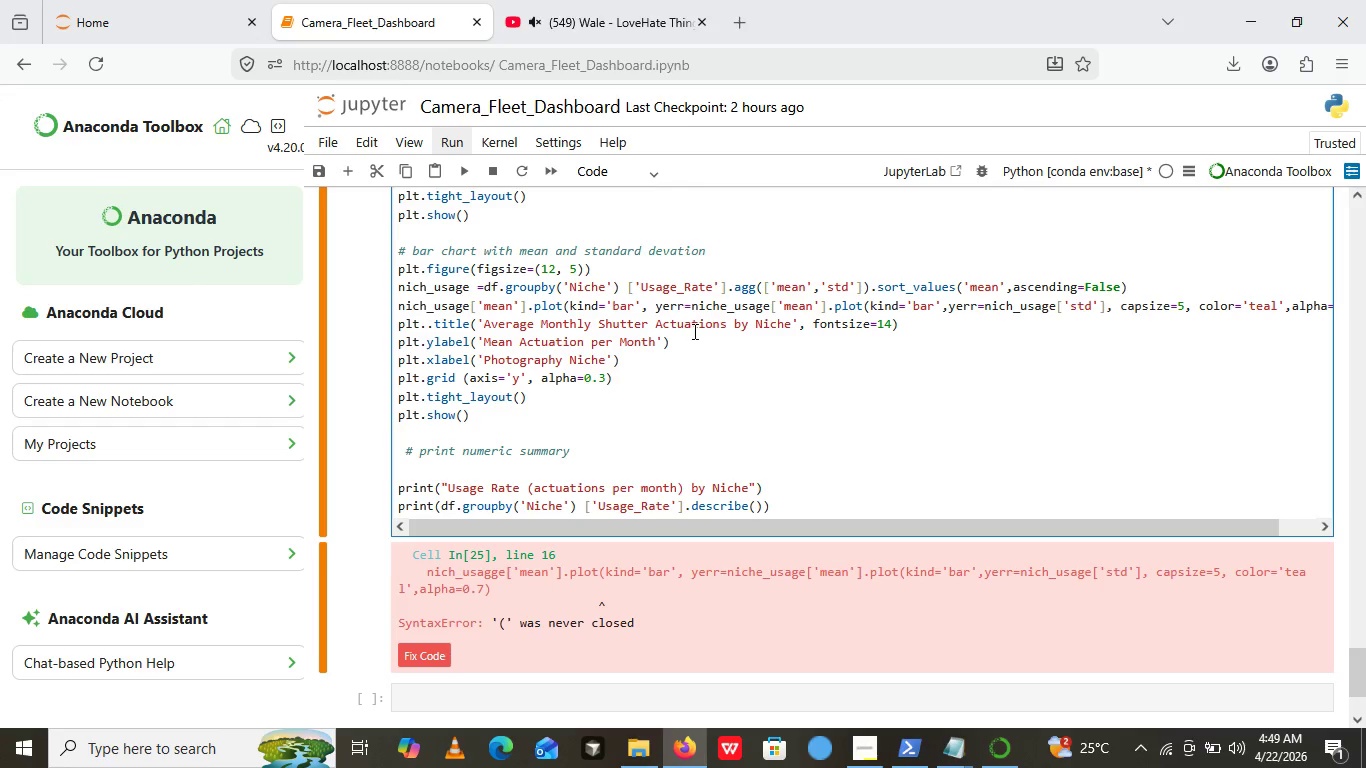 
wait(22.25)
 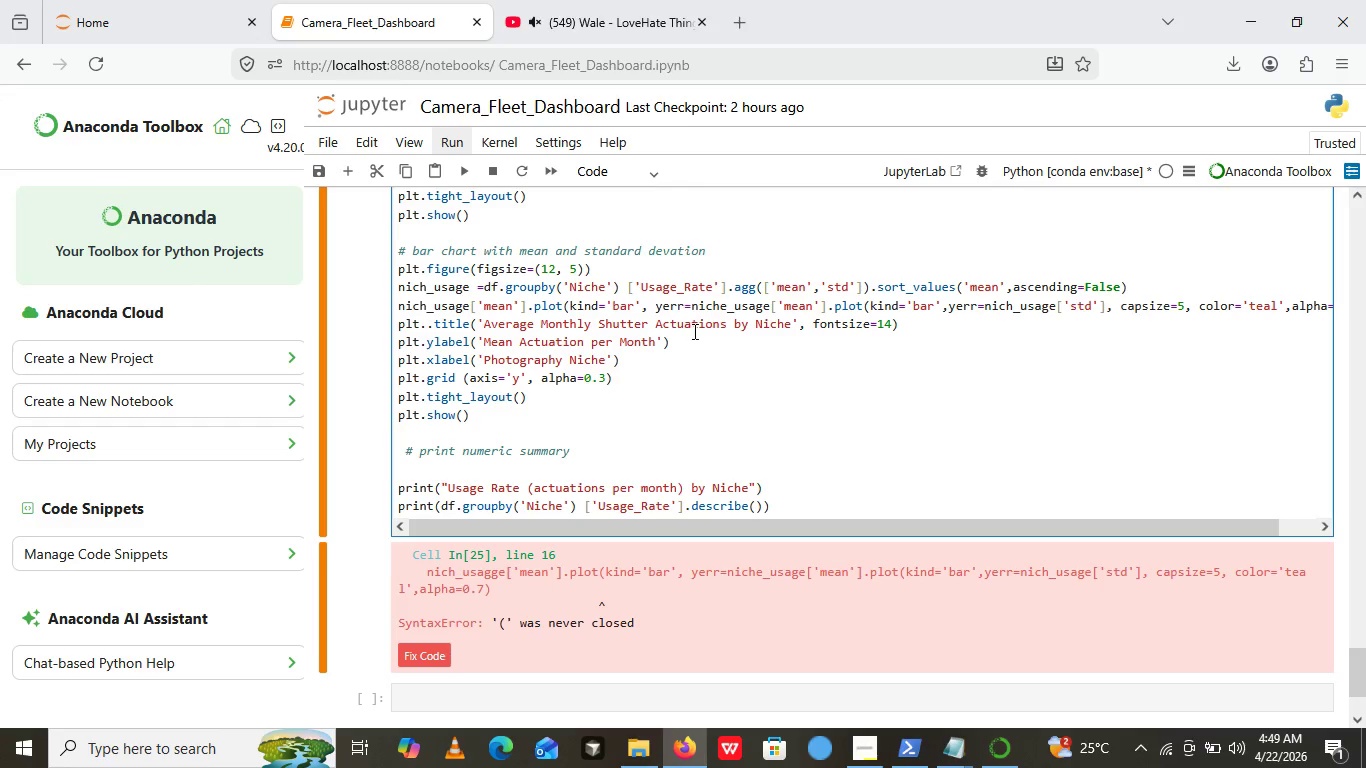 
left_click([455, 170])
 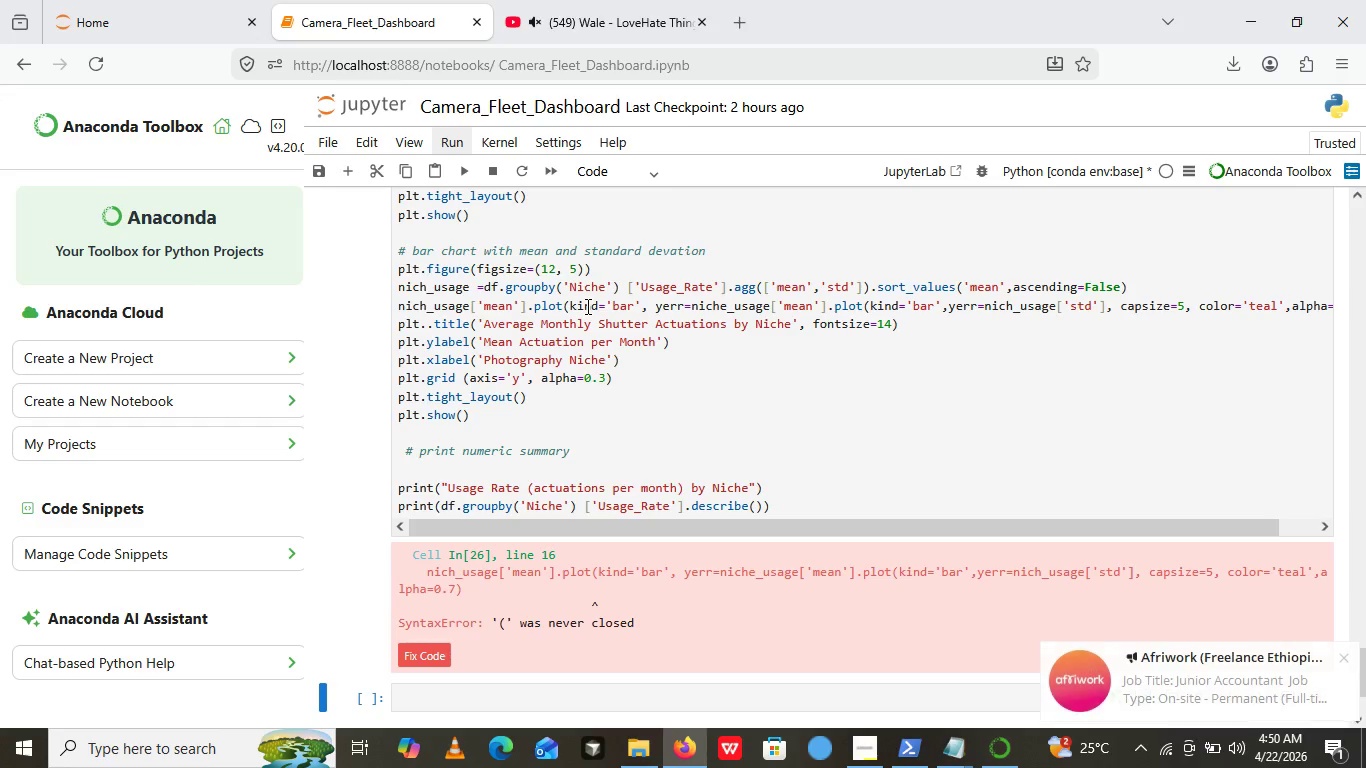 
wait(24.59)
 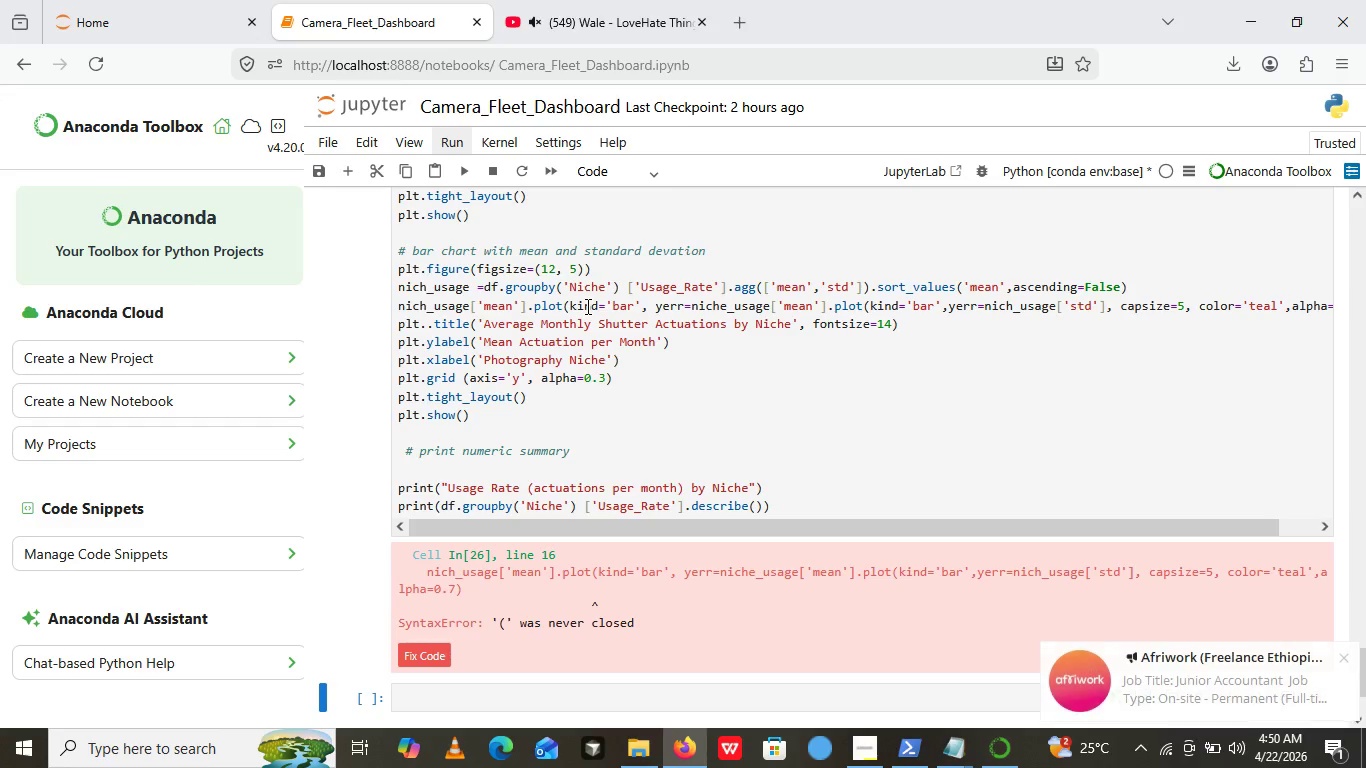 
left_click_drag(start_coordinate=[894, 523], to_coordinate=[1149, 525])
 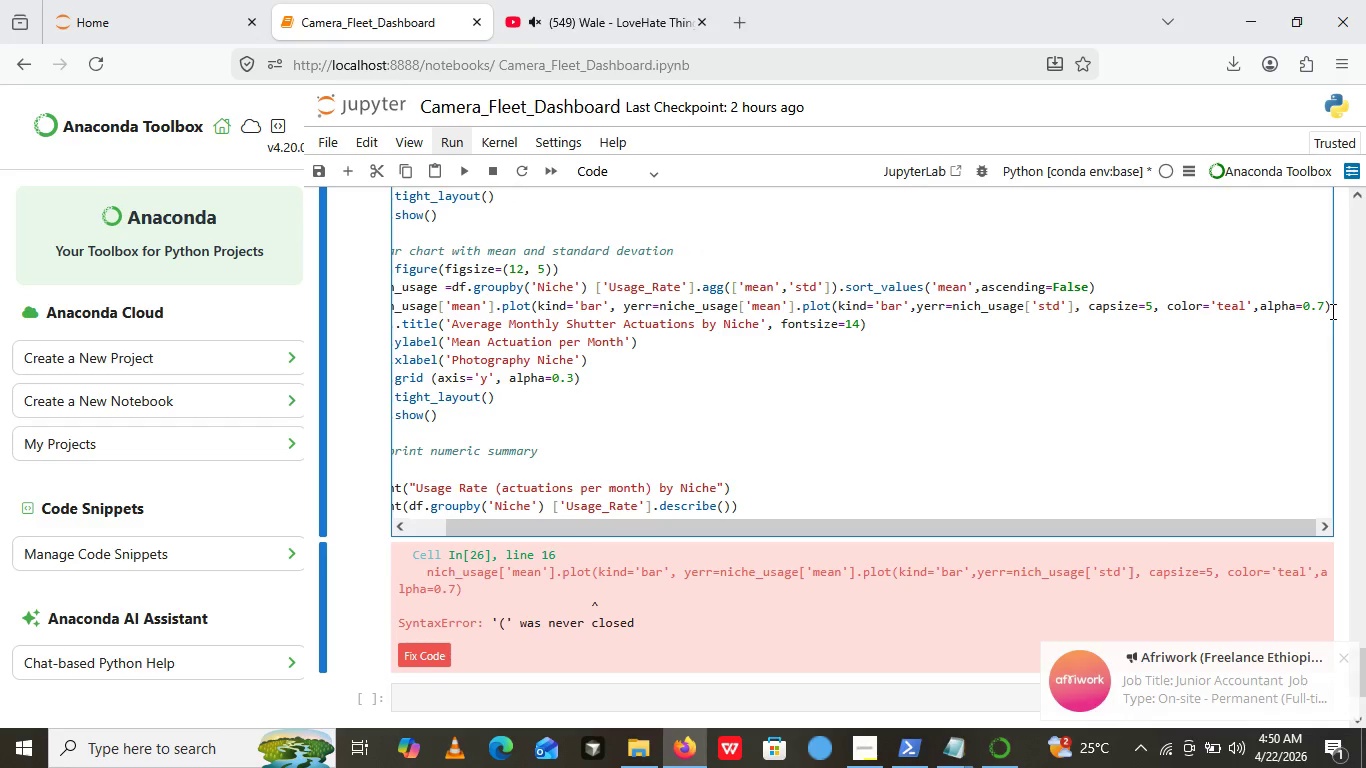 
left_click([1331, 311])
 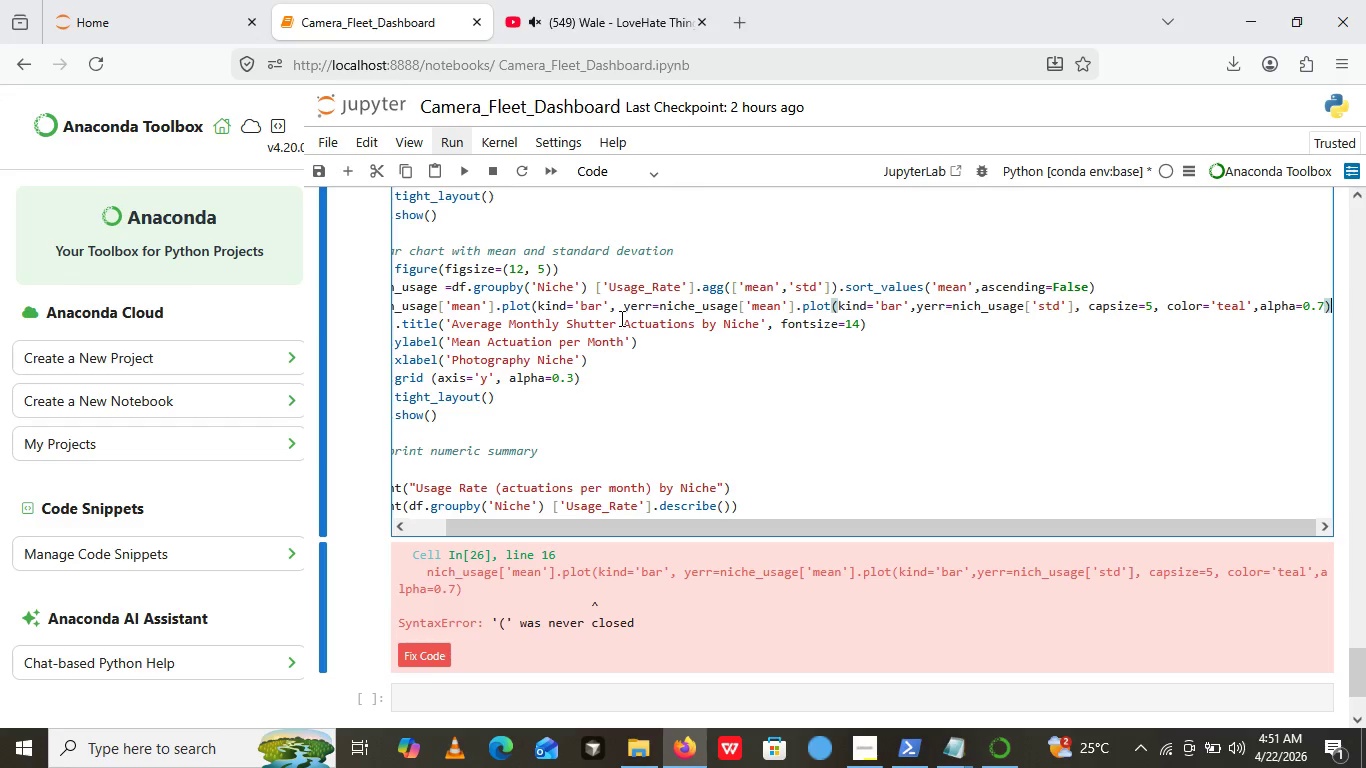 
wait(64.8)
 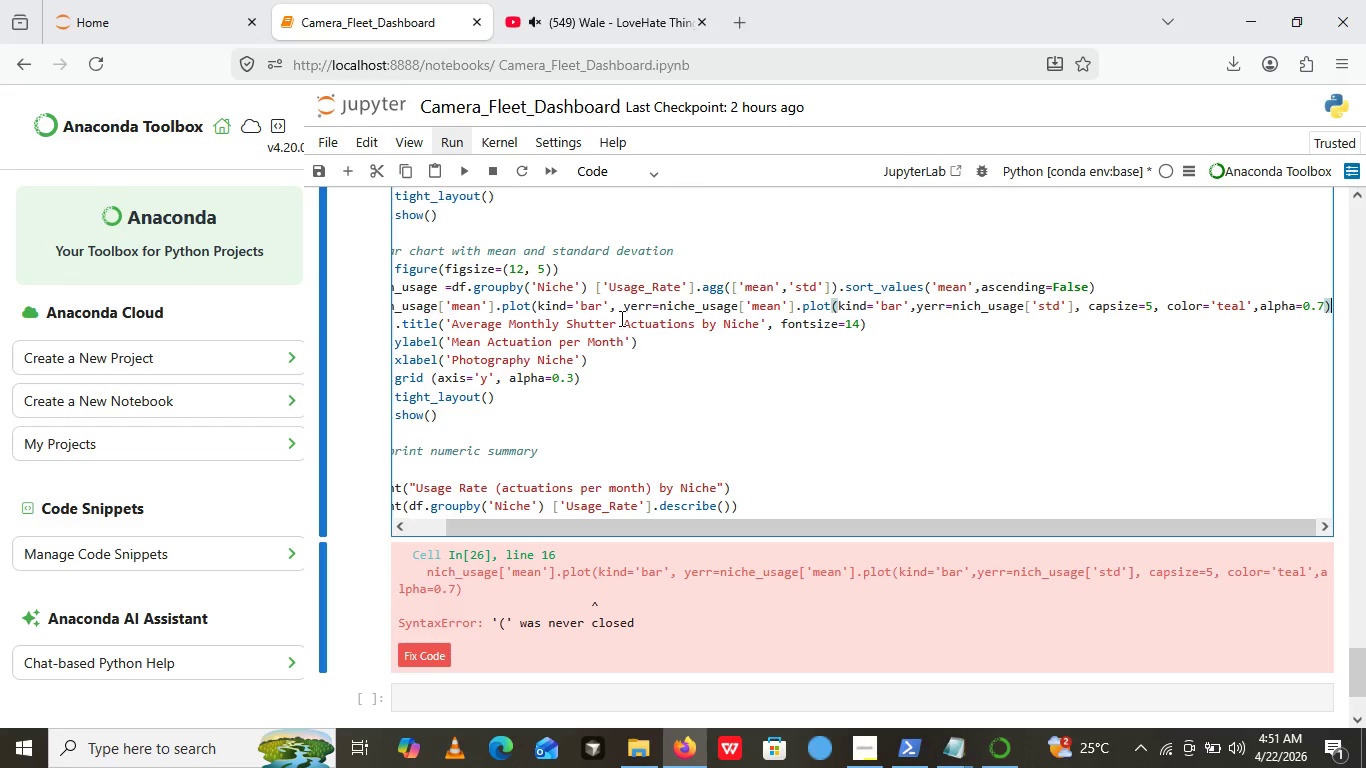 
left_click_drag(start_coordinate=[506, 531], to_coordinate=[417, 533])
 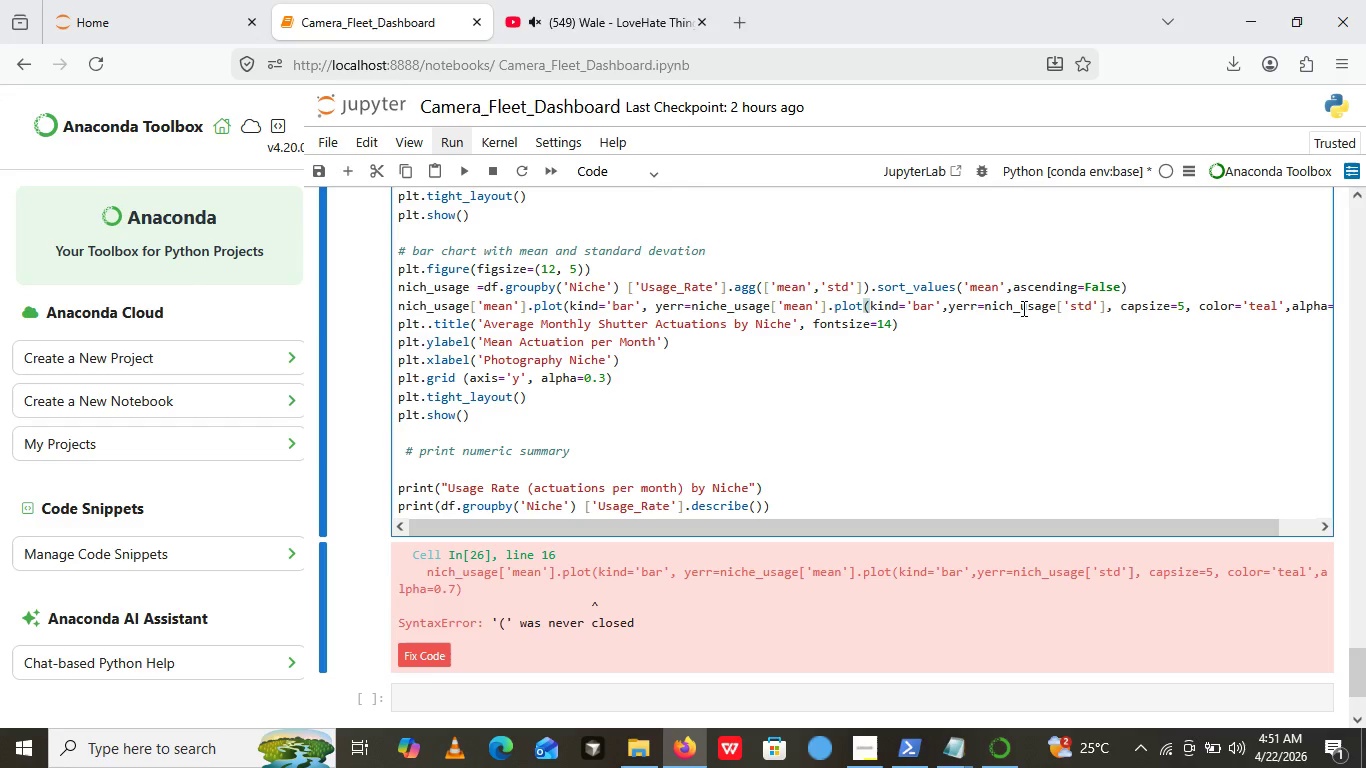 
wait(25.89)
 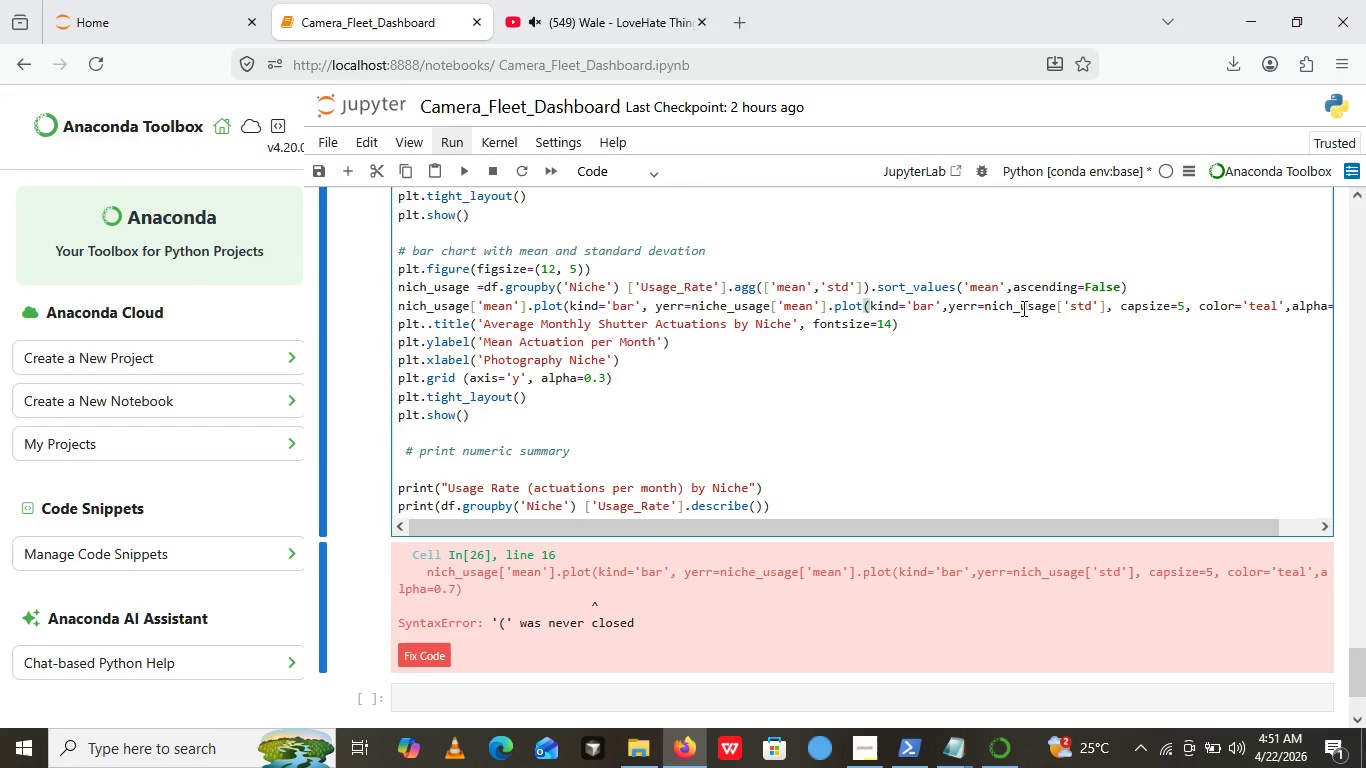 
left_click_drag(start_coordinate=[949, 308], to_coordinate=[663, 306])
 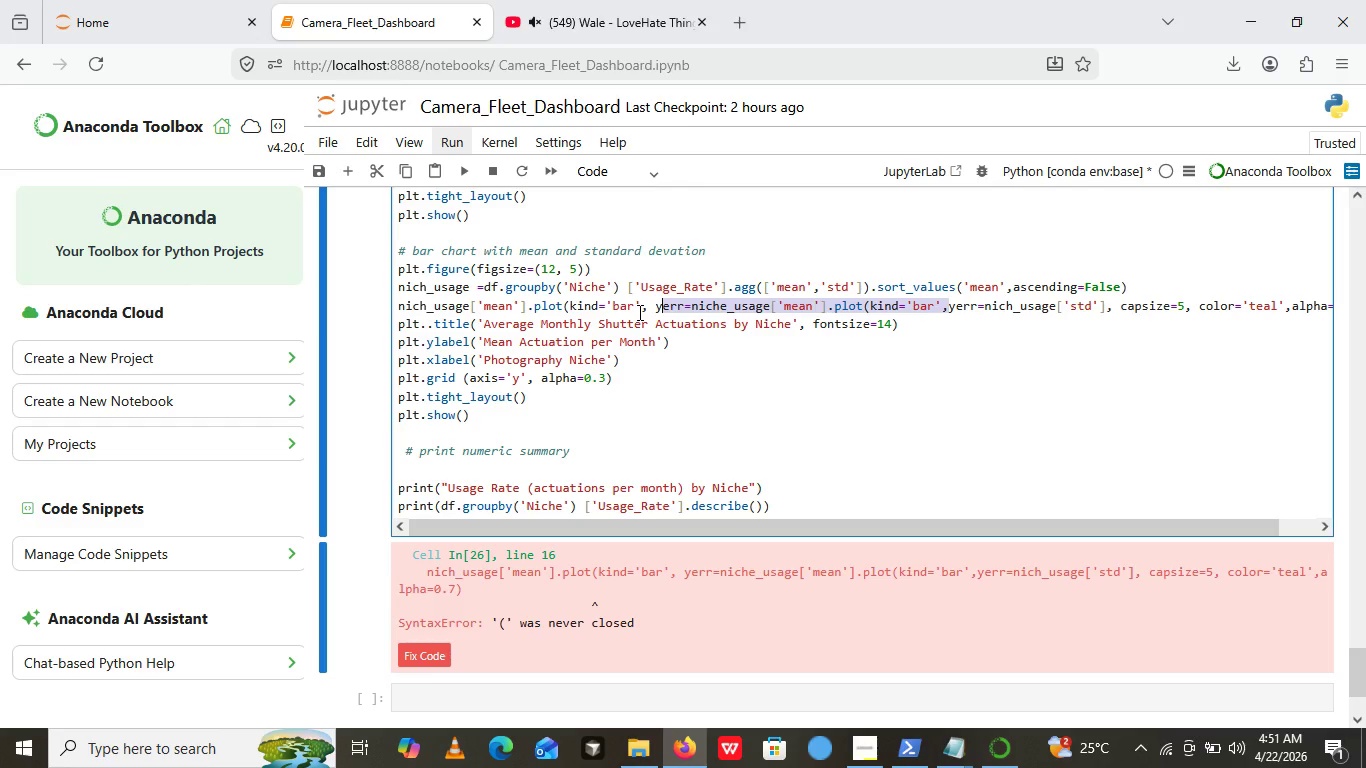 
key(Backspace)
 